 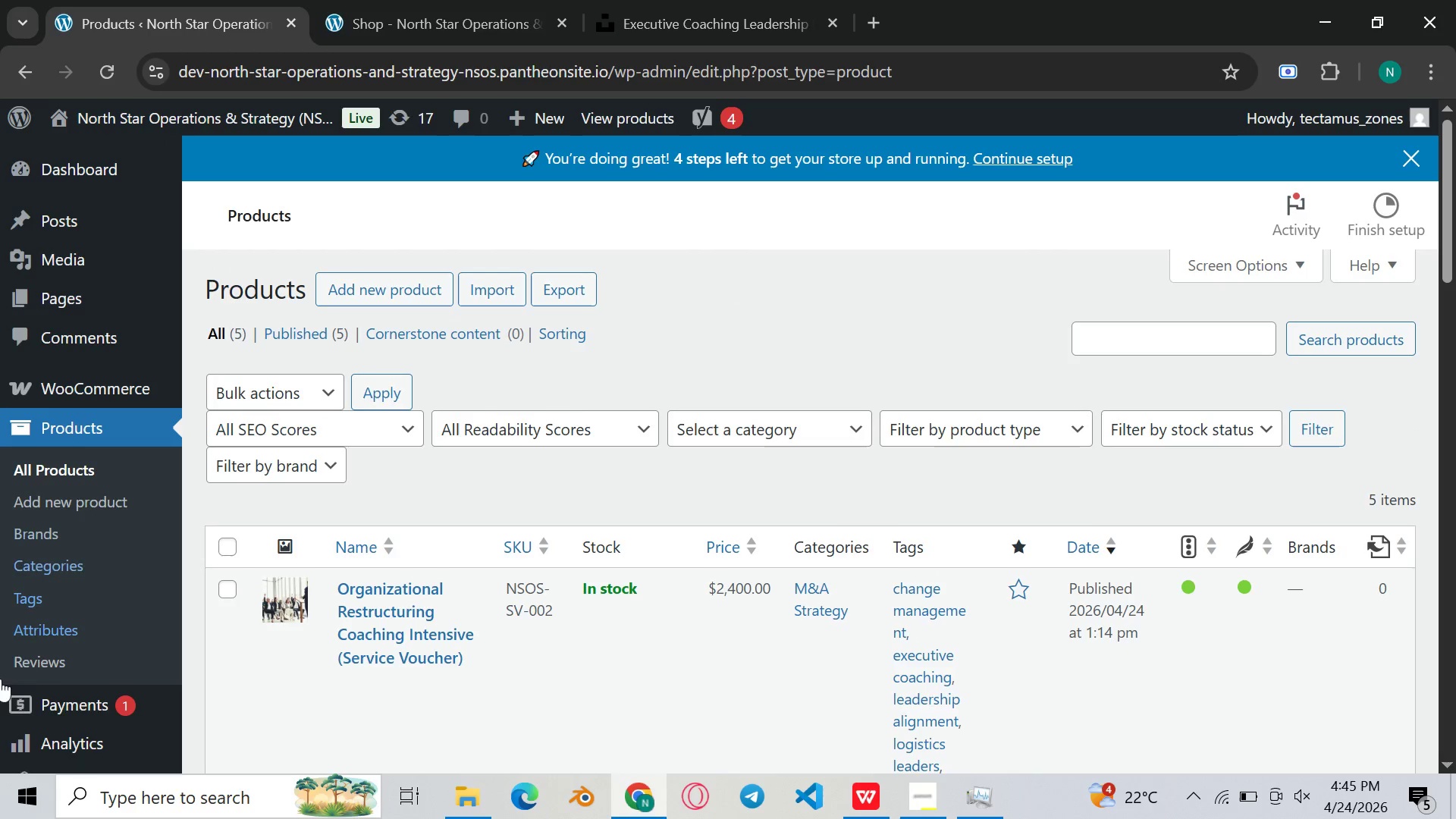 
left_click([114, 149])
 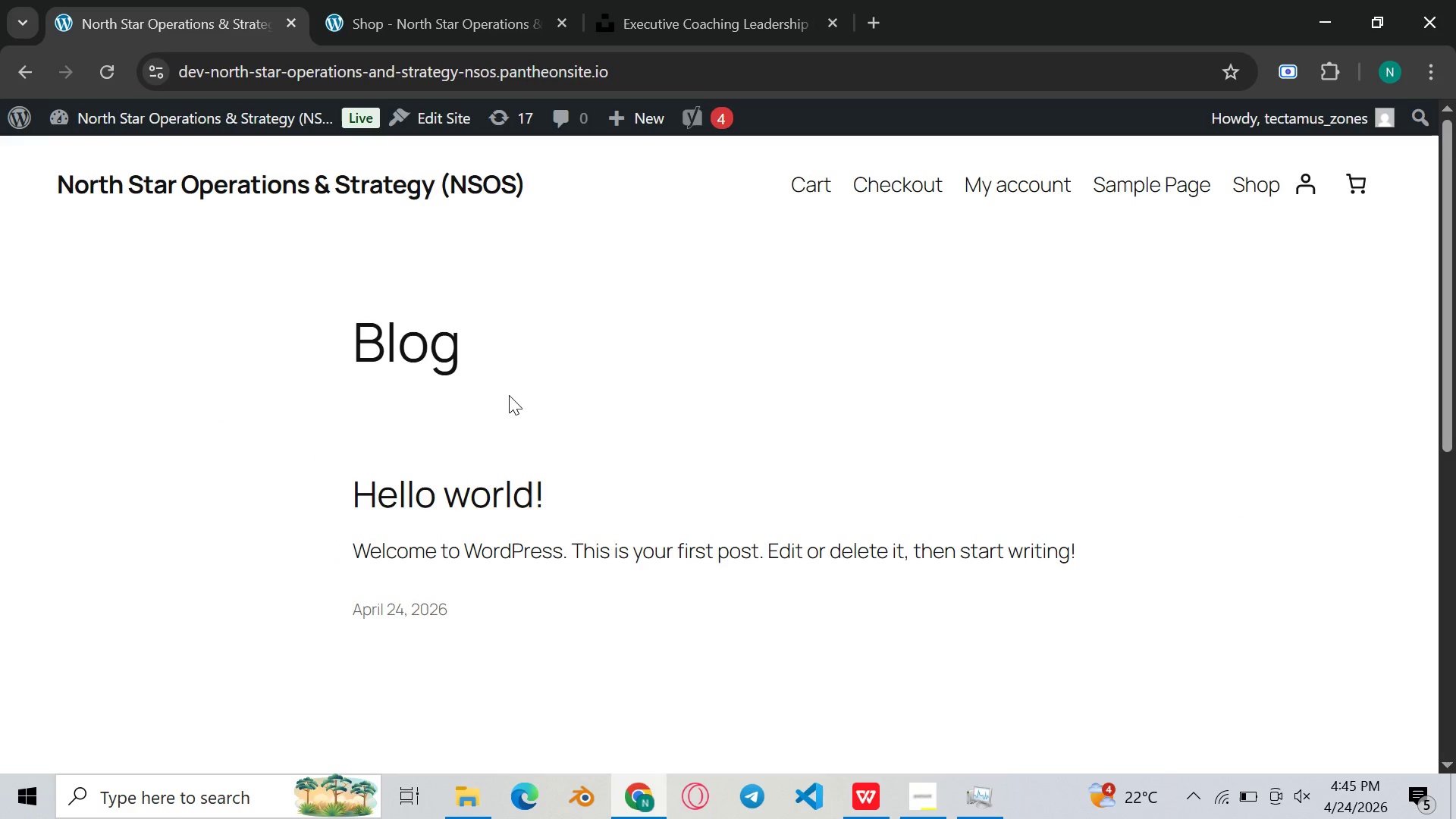 
wait(7.75)
 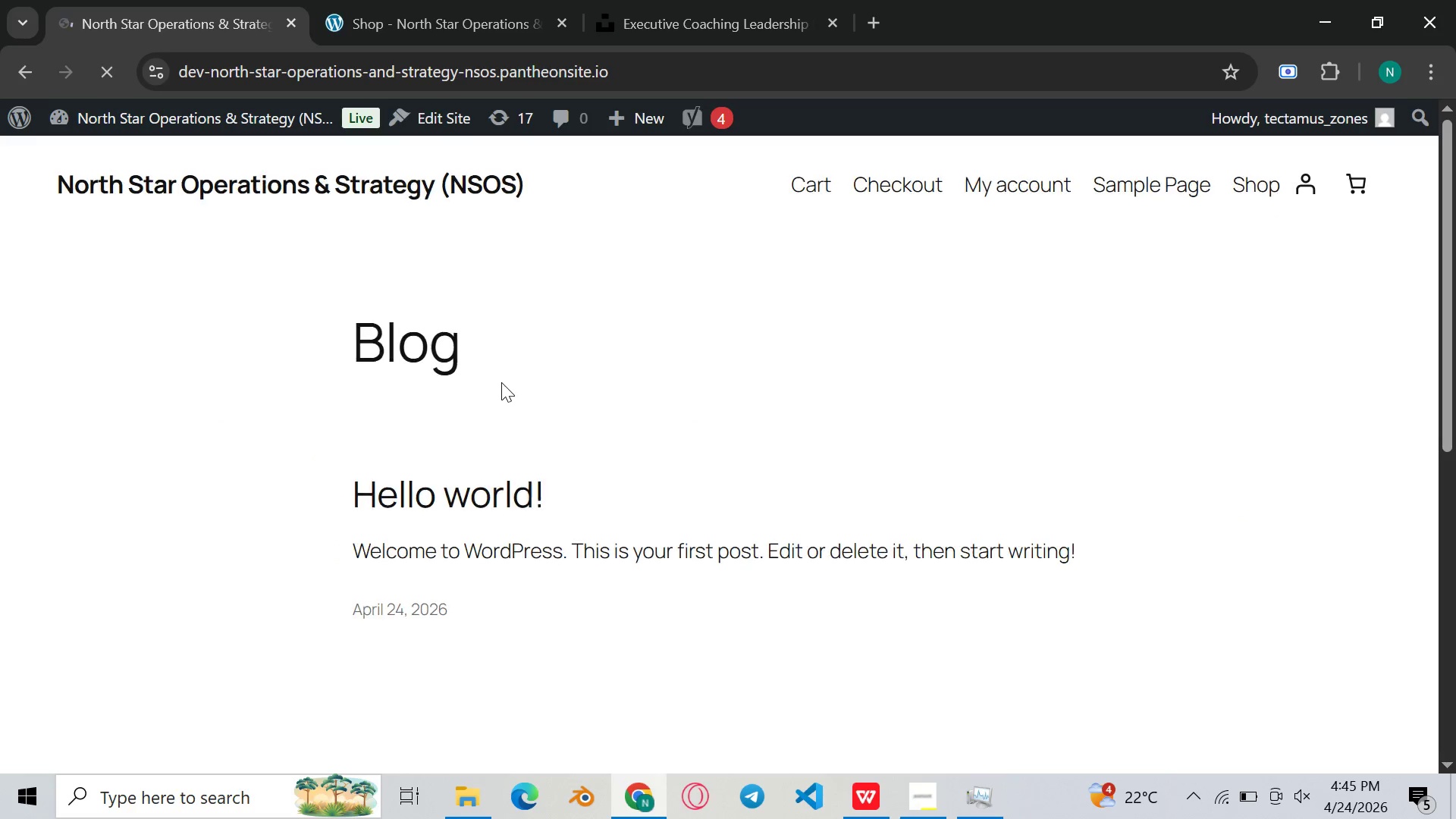 
scroll: coordinate [686, 413], scroll_direction: up, amount: 4.0
 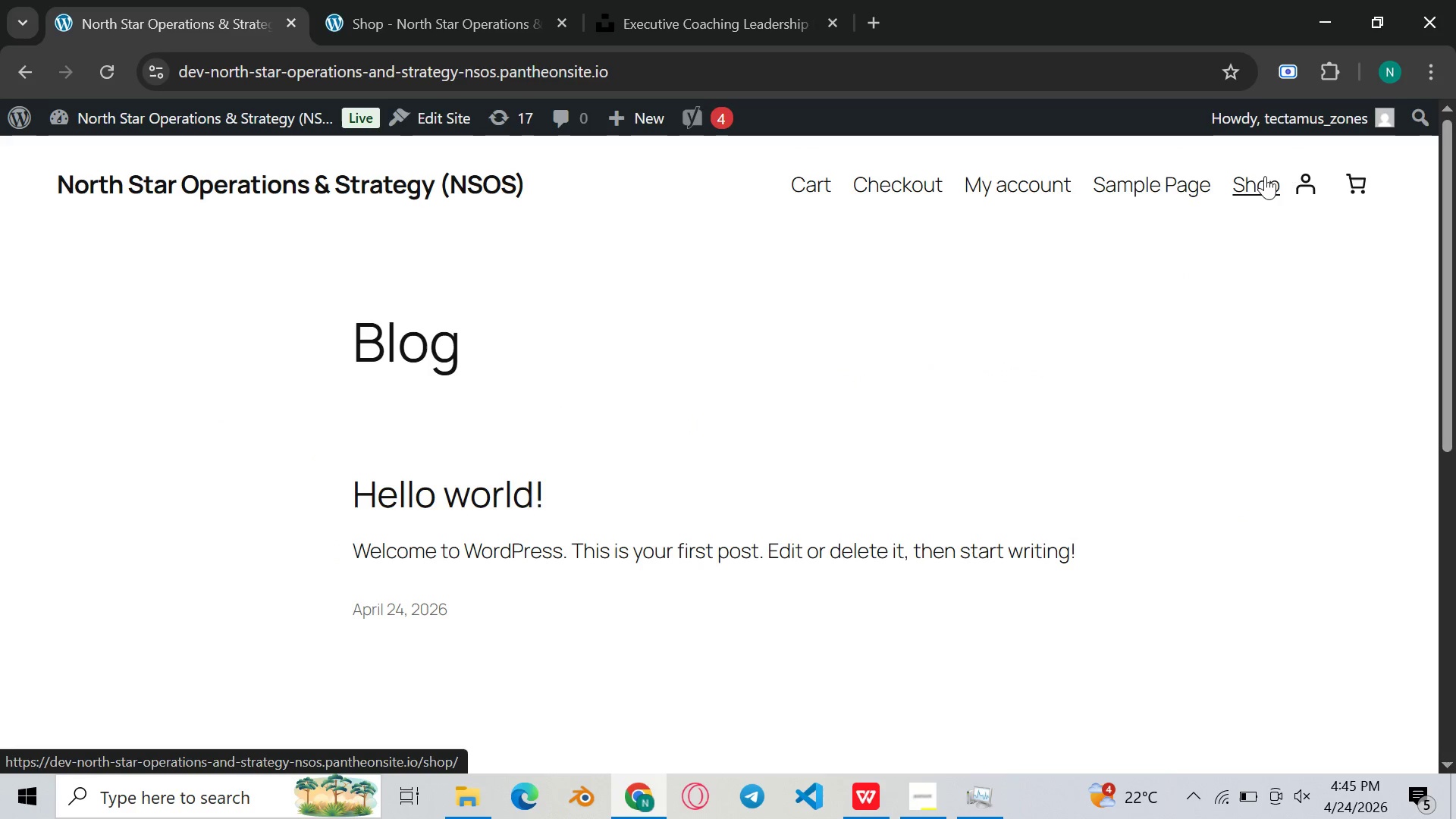 
left_click_drag(start_coordinate=[1265, 177], to_coordinate=[1261, 178])
 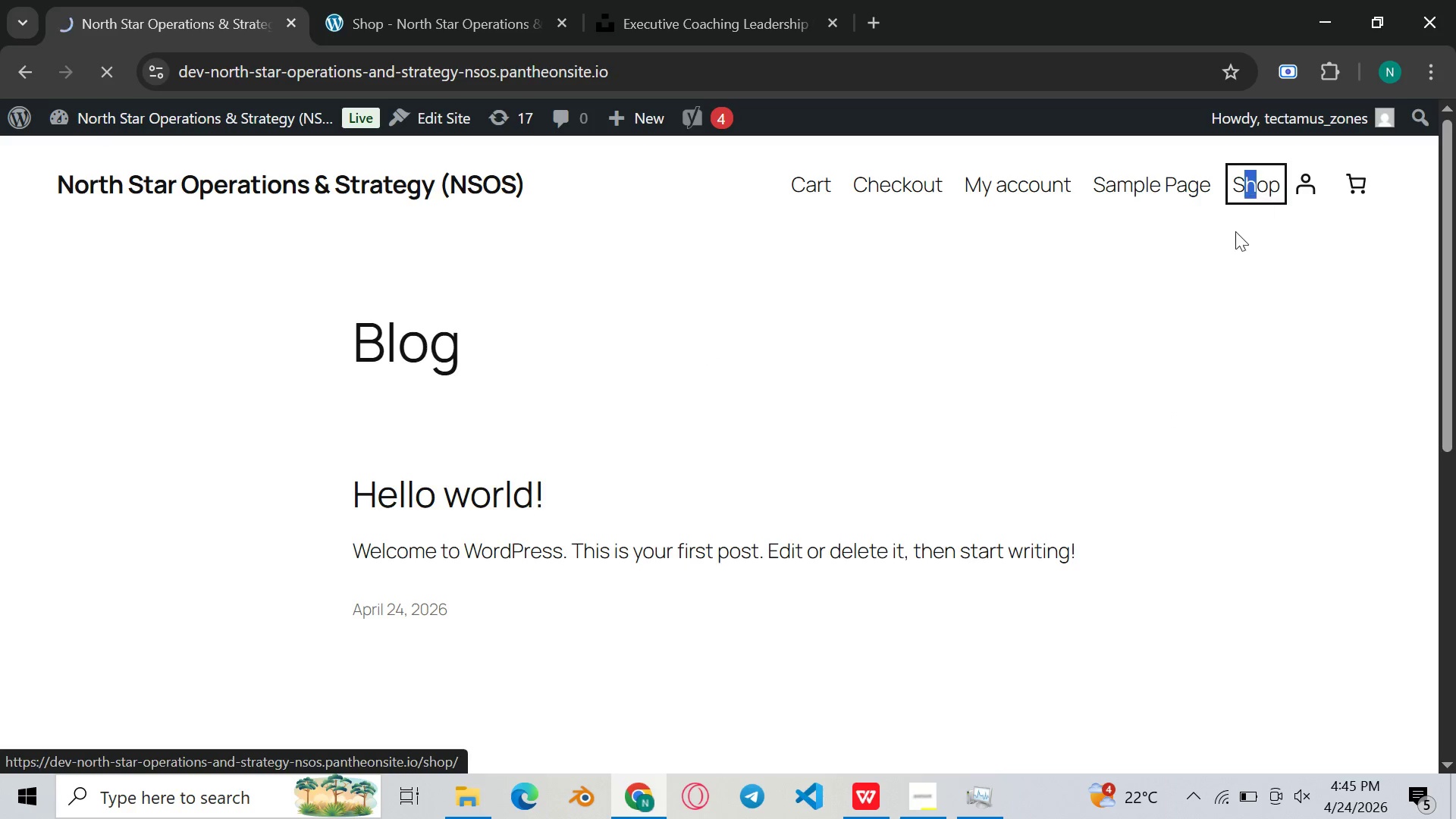 
wait(16.12)
 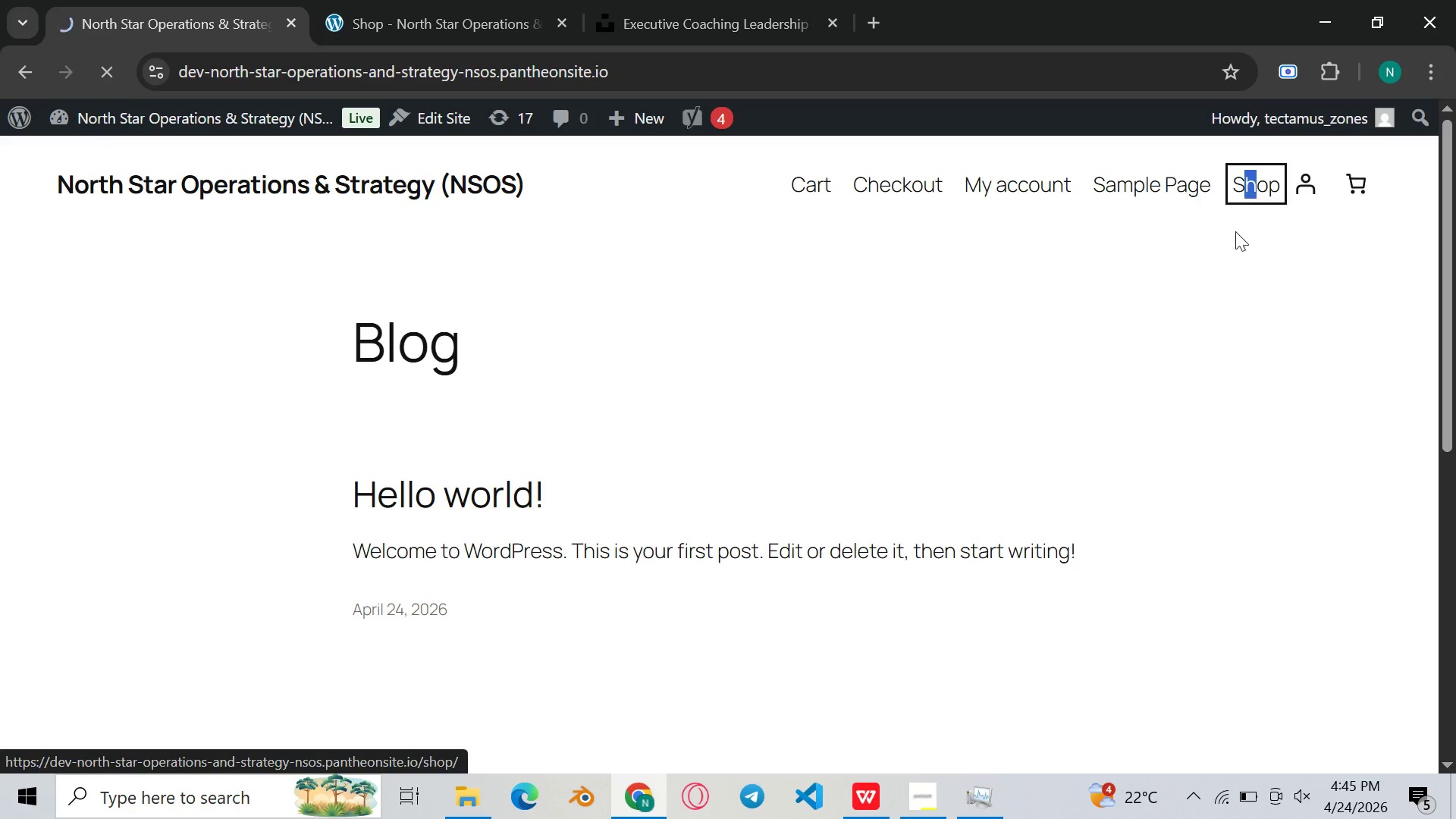 
scroll: coordinate [927, 465], scroll_direction: down, amount: 4.0
 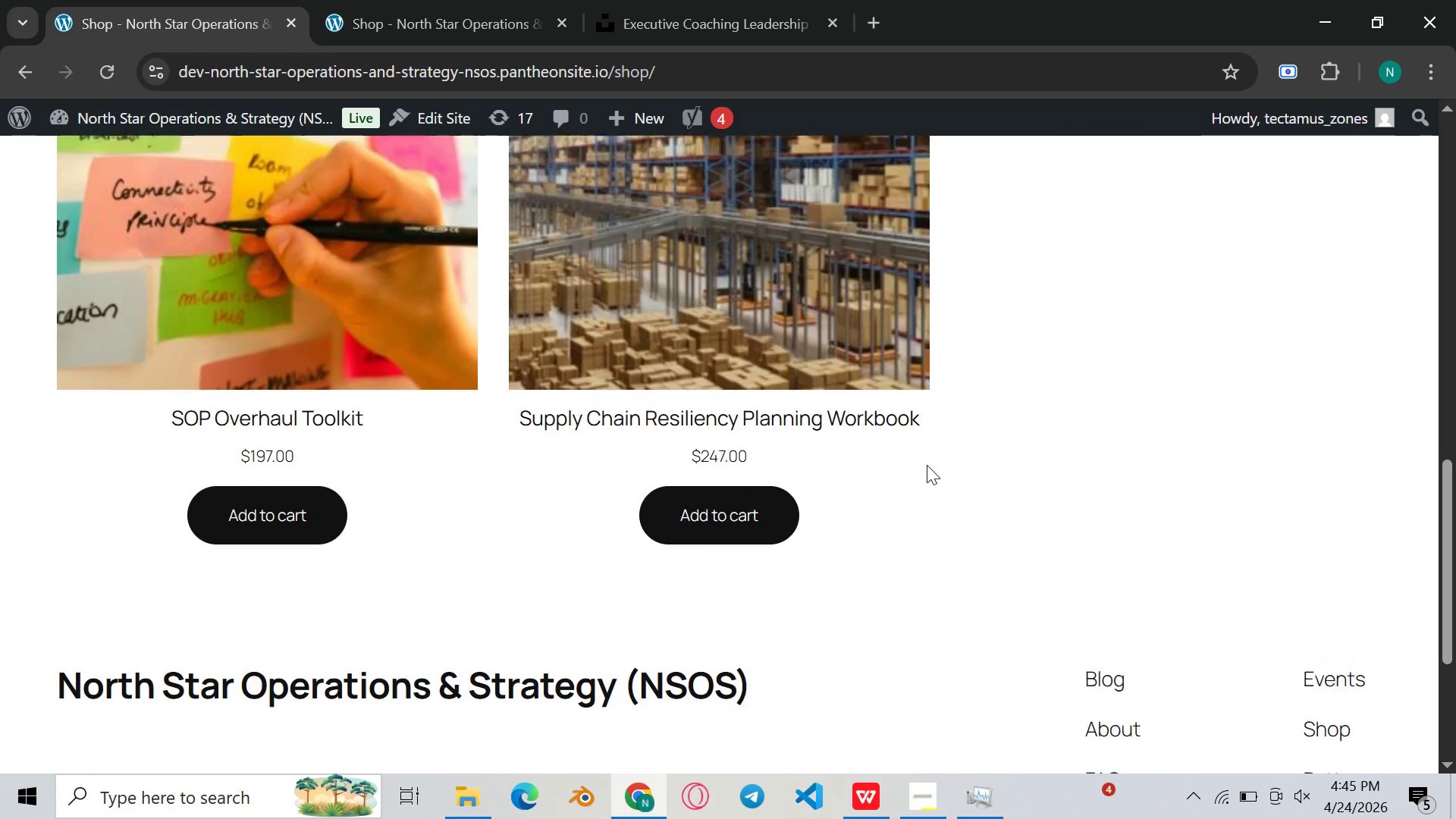 
scroll: coordinate [927, 465], scroll_direction: up, amount: 11.0
 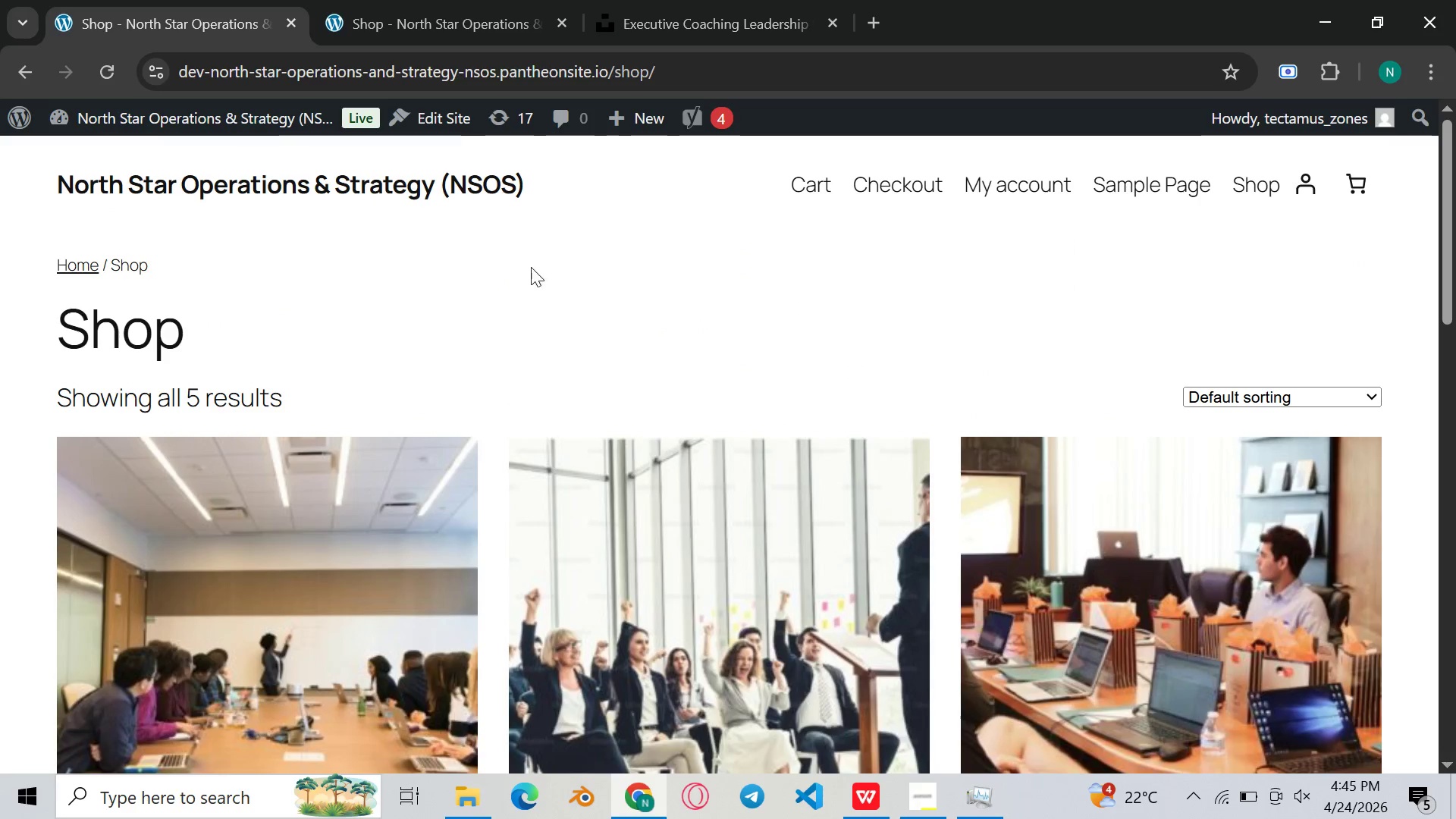 
scroll: coordinate [369, 455], scroll_direction: none, amount: 0.0
 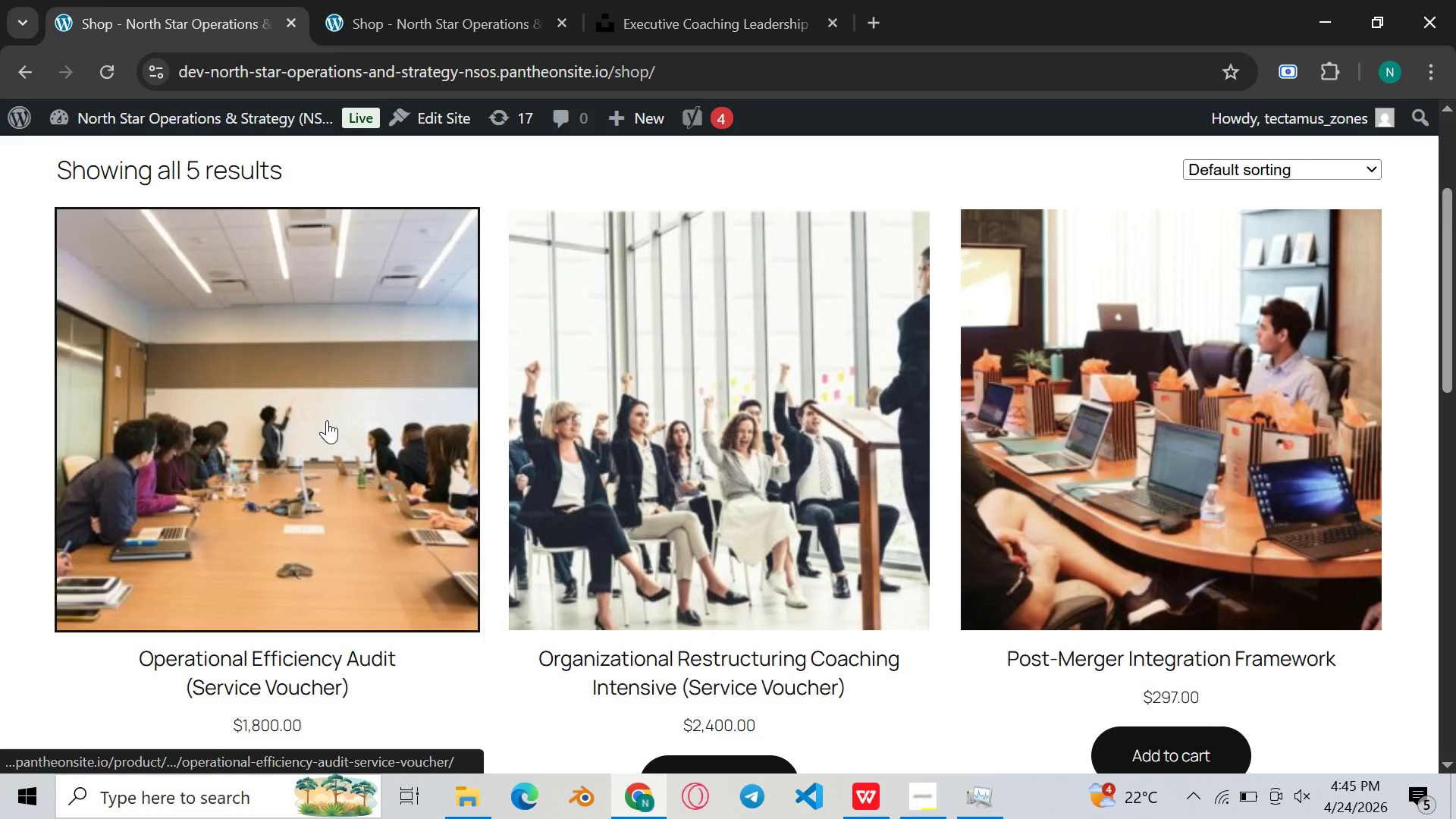 
left_click([327, 420])
 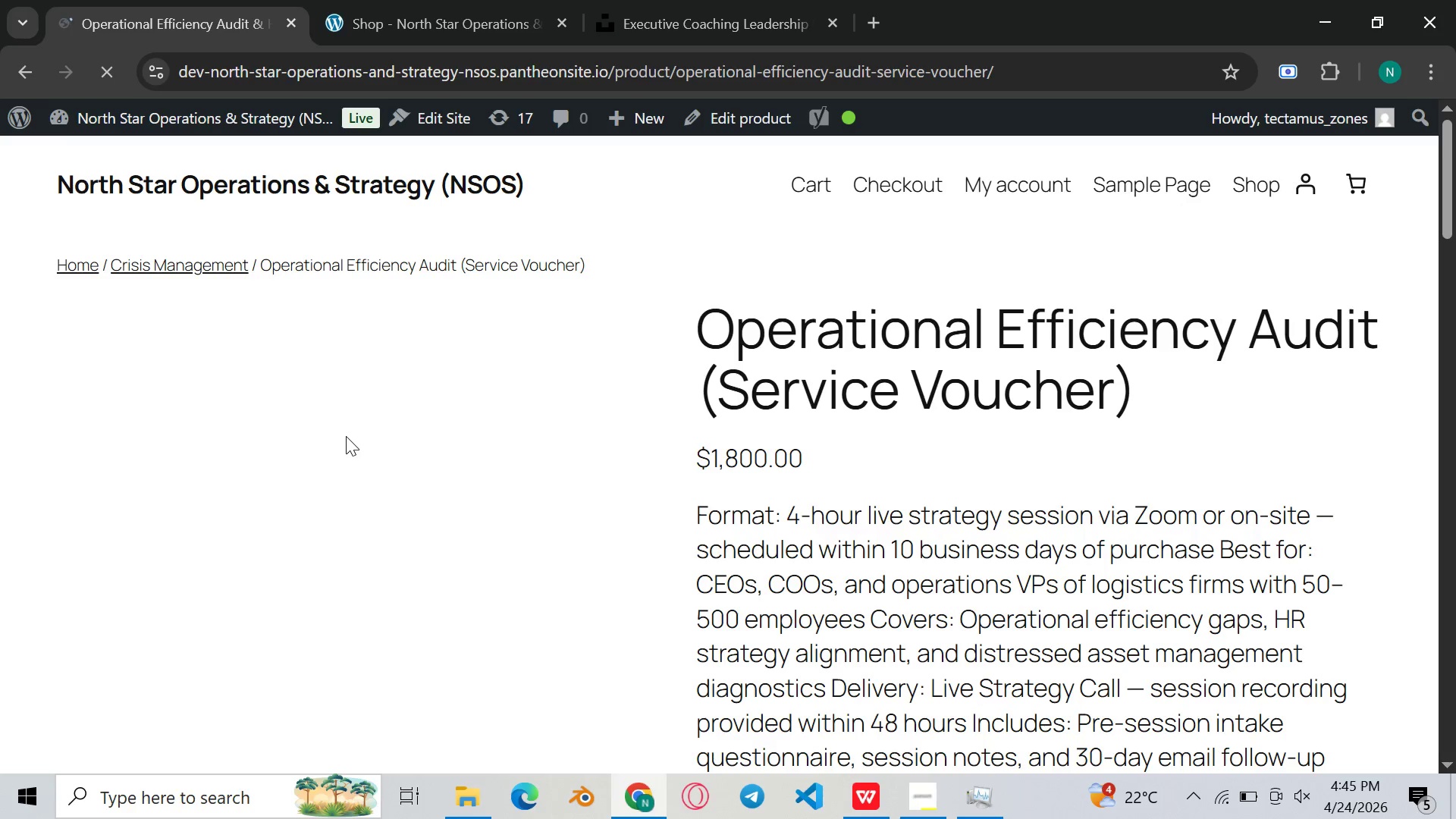 
scroll: coordinate [554, 532], scroll_direction: down, amount: 22.0
 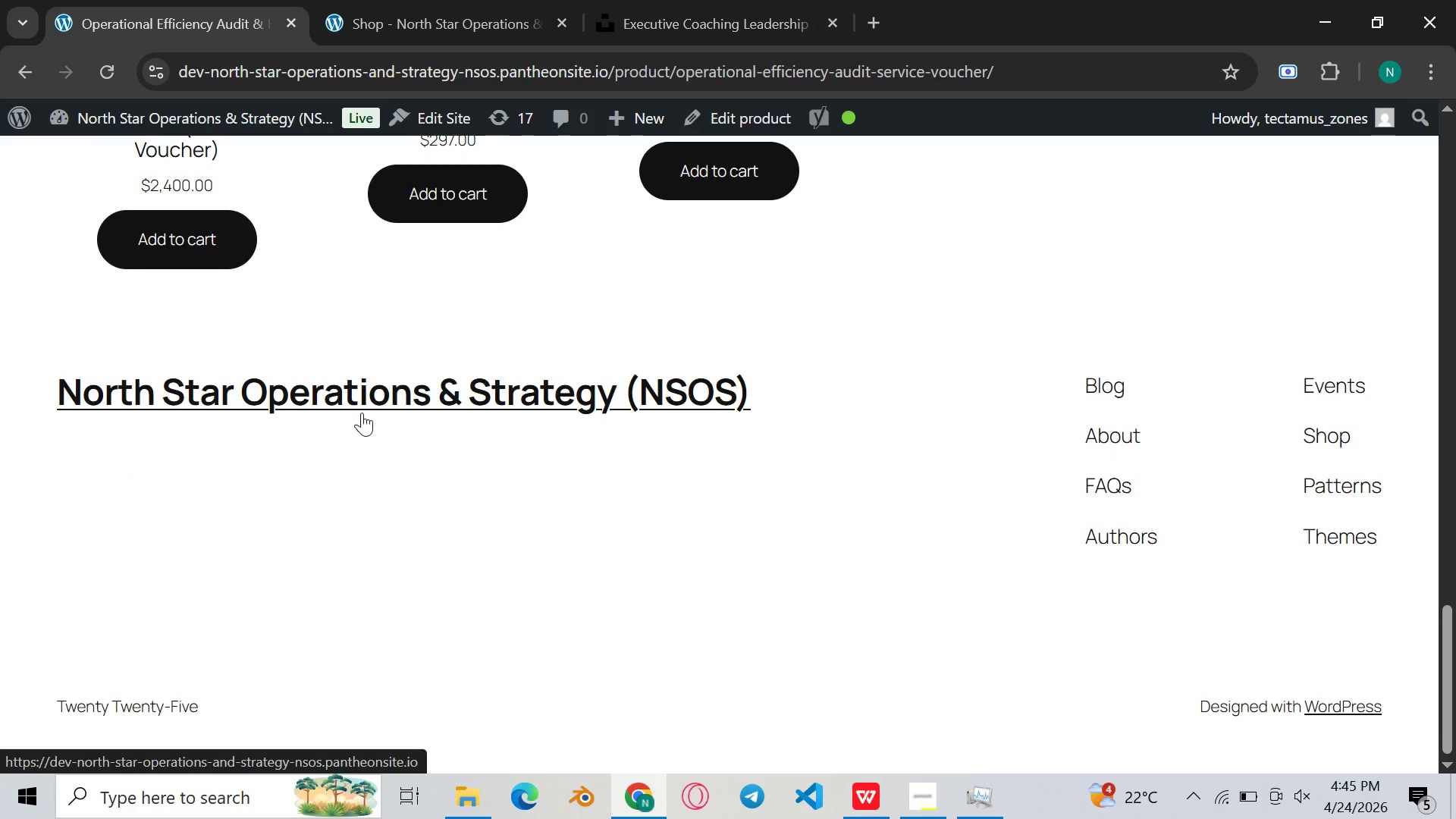 
scroll: coordinate [472, 457], scroll_direction: up, amount: 22.0
 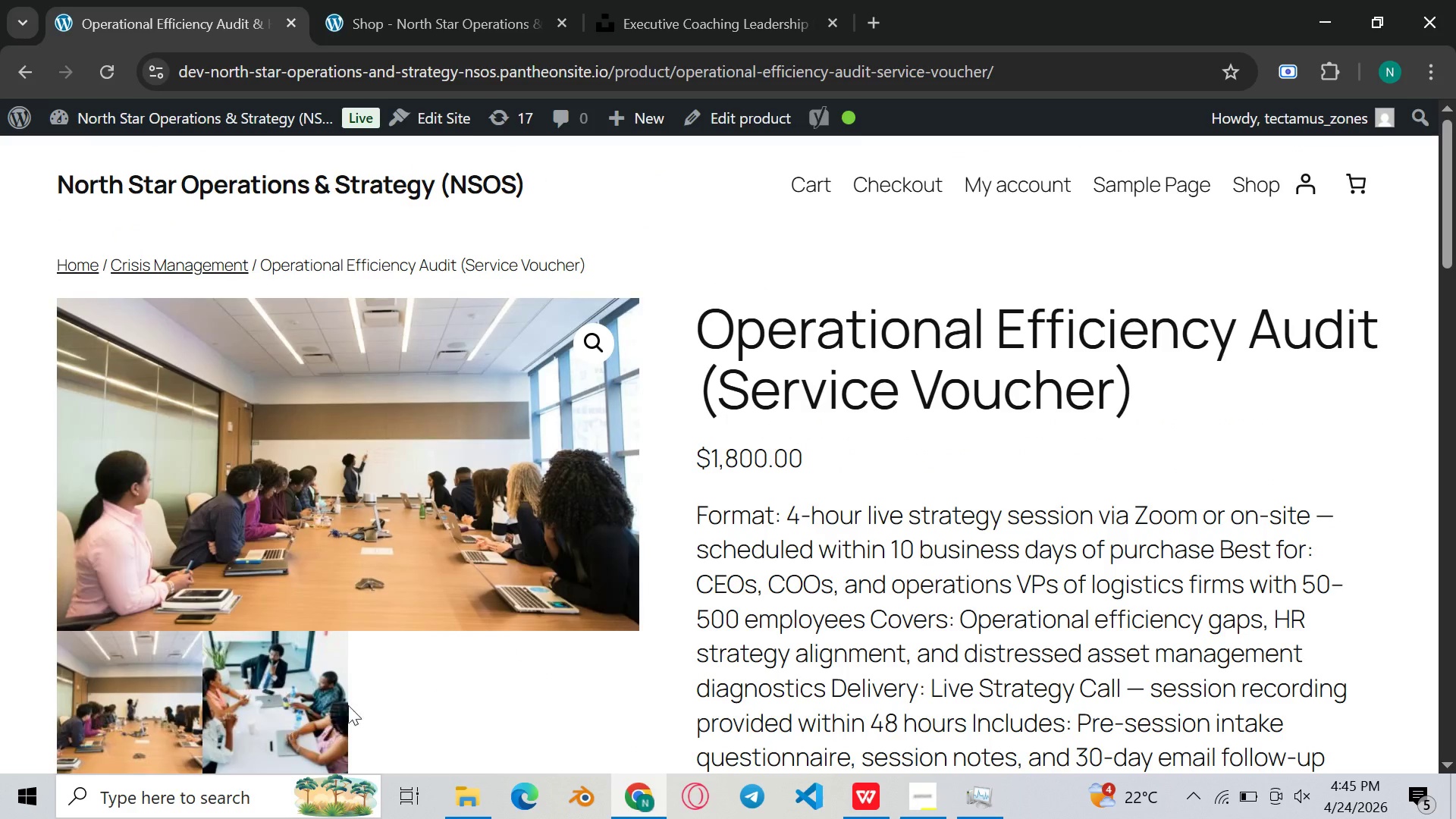 
left_click([300, 721])
 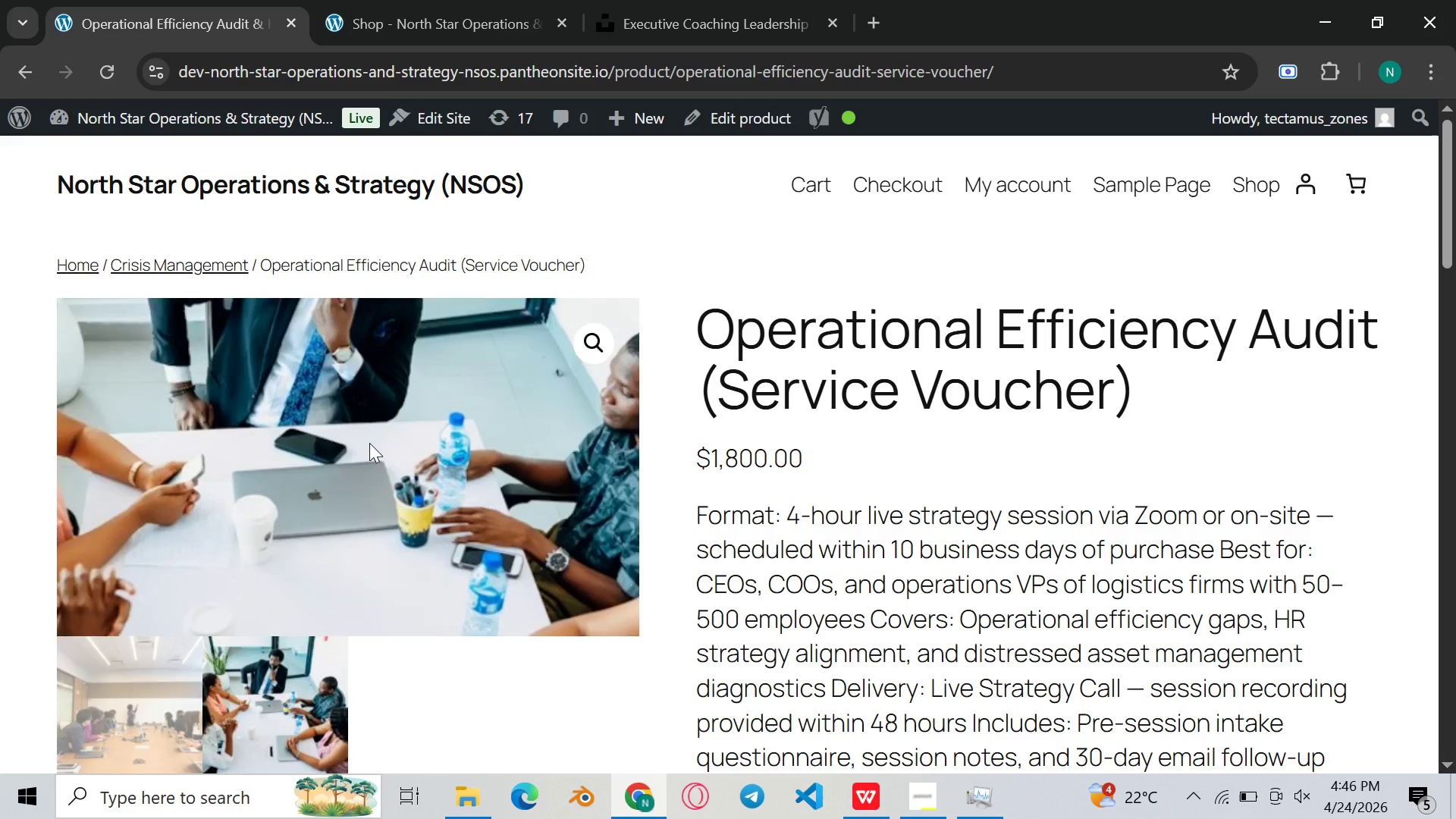 
wait(5.61)
 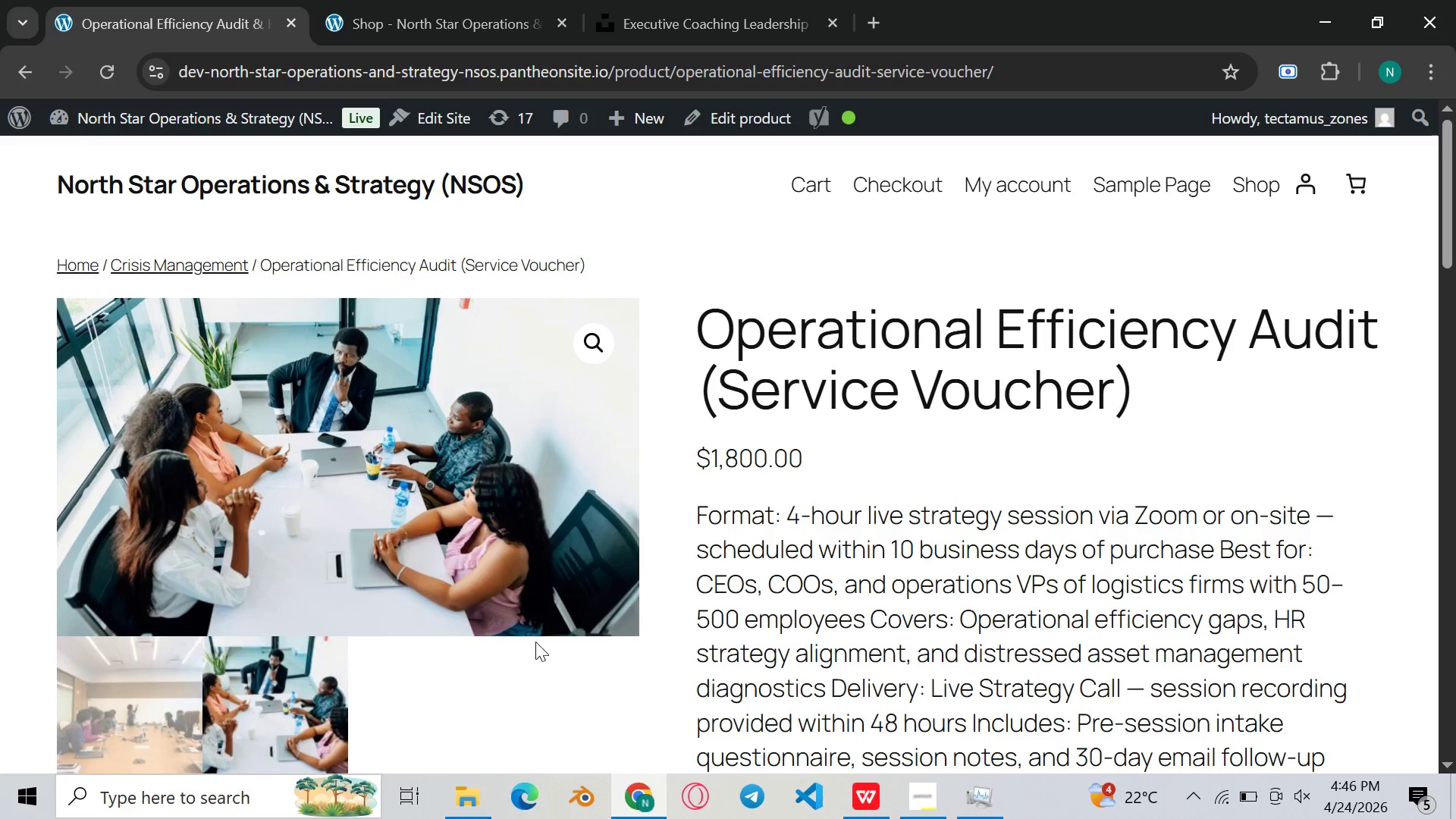 
scroll: coordinate [873, 506], scroll_direction: down, amount: 2.0
 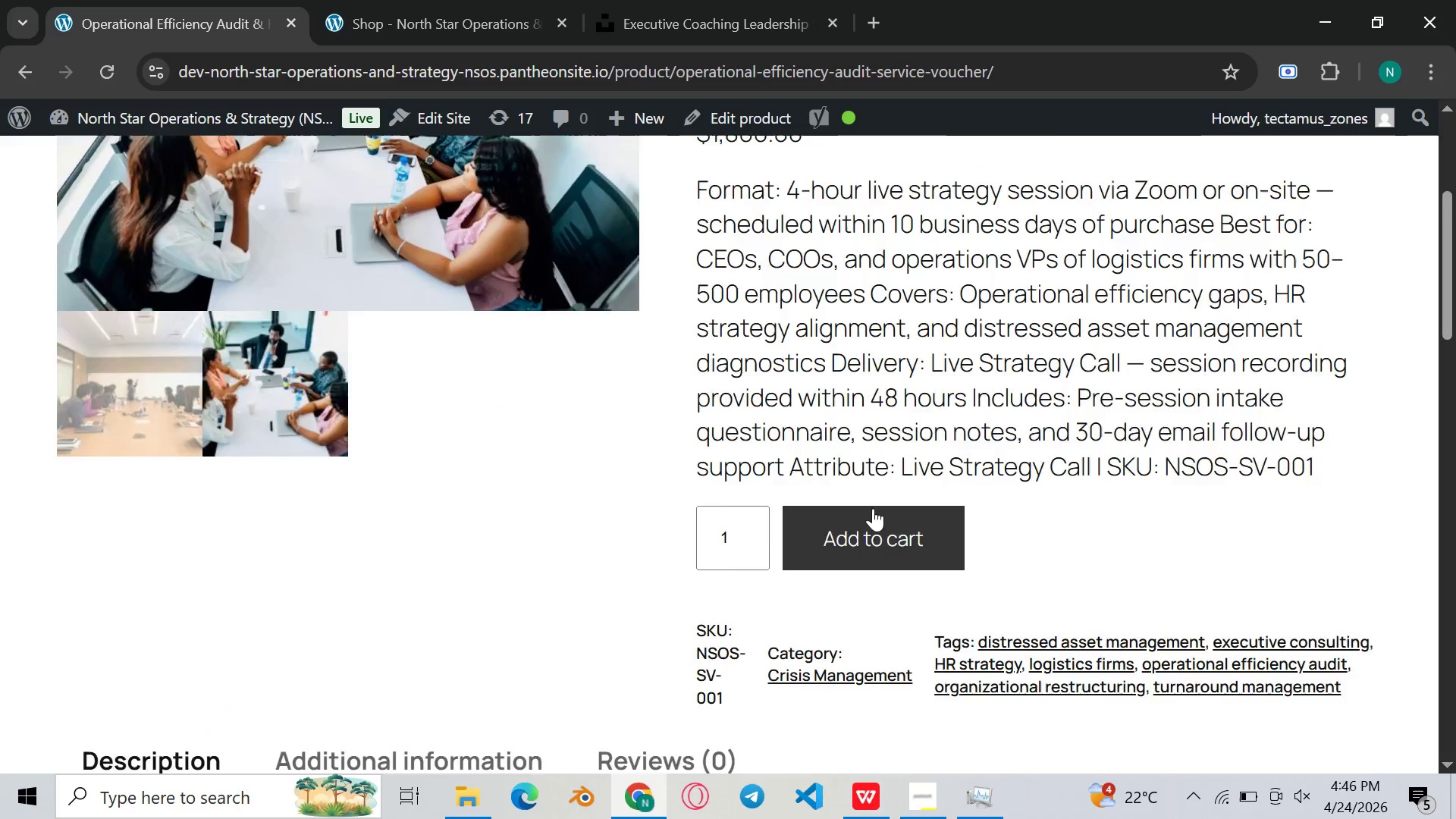 
scroll: coordinate [873, 510], scroll_direction: up, amount: 3.0
 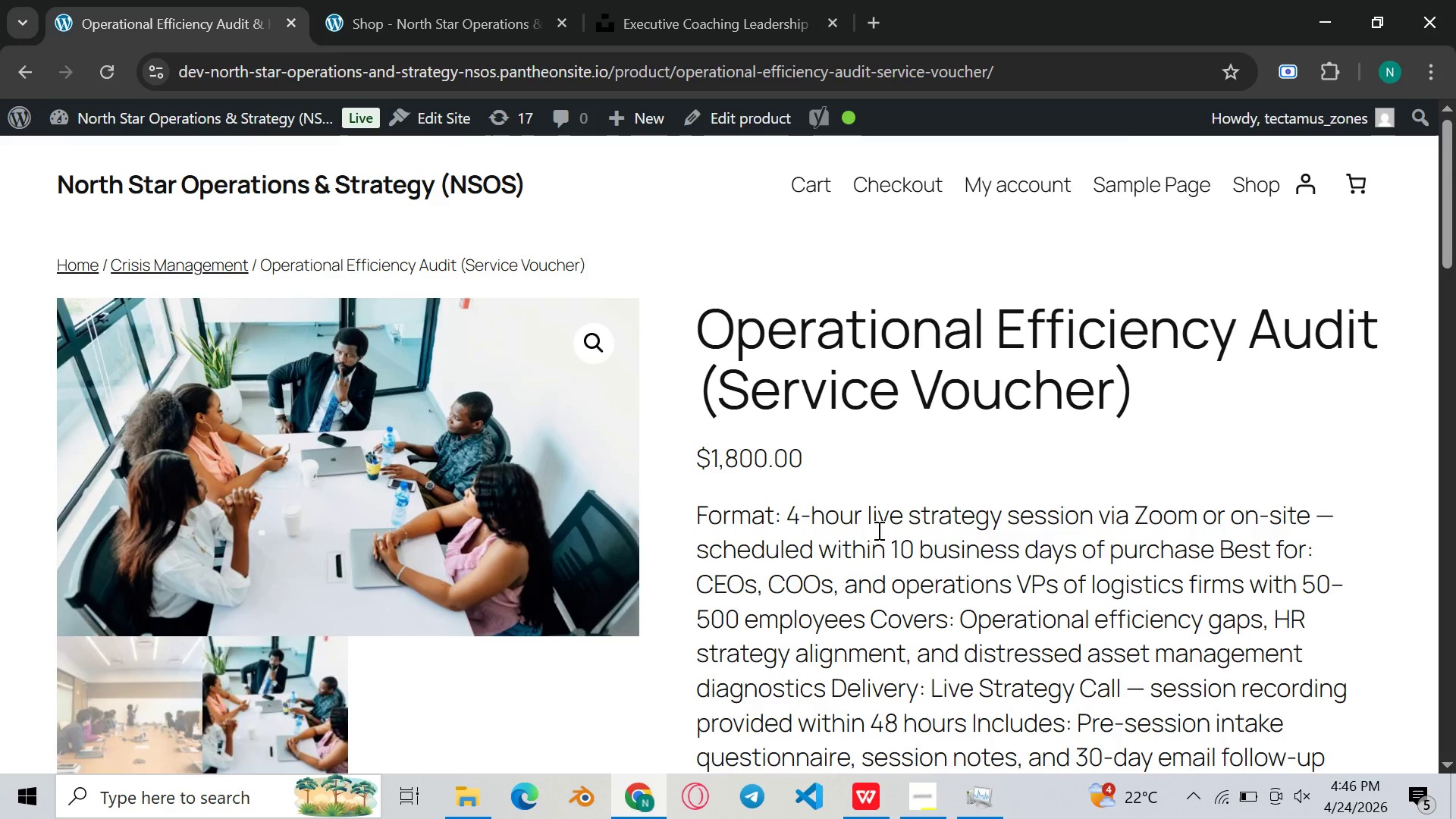 
left_click([877, 530])
 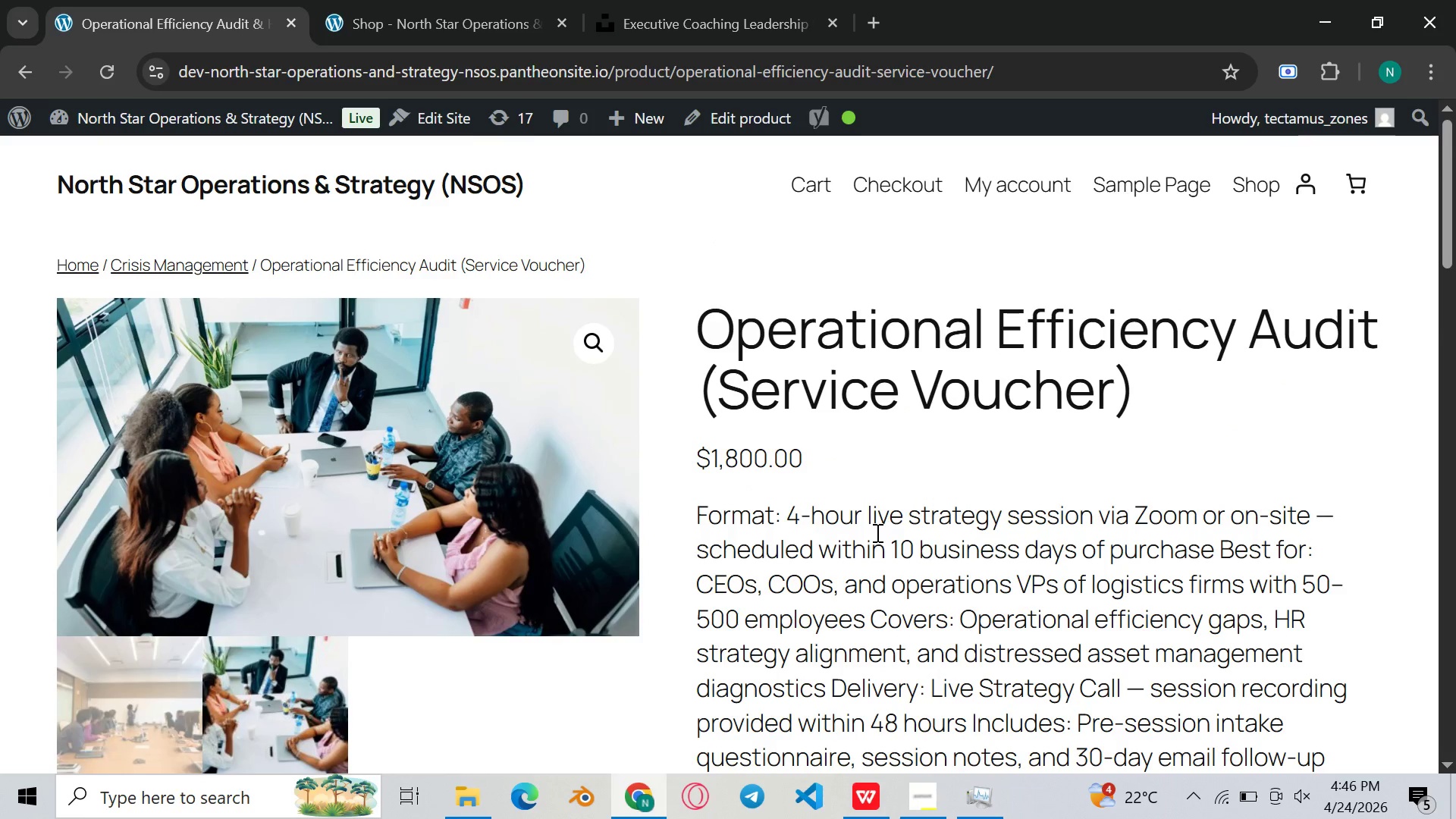 
scroll: coordinate [859, 562], scroll_direction: down, amount: 23.0
 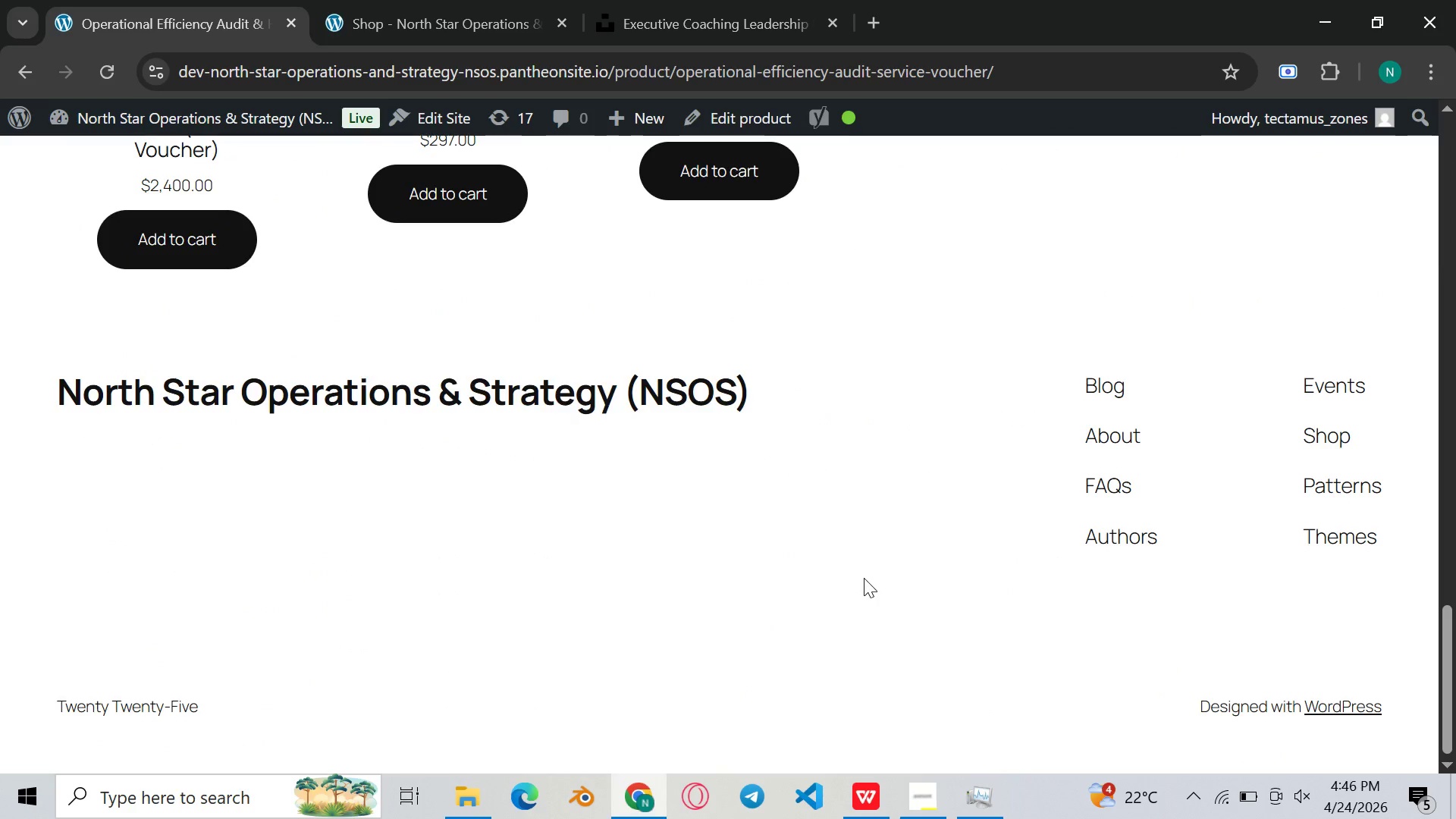 
wait(9.42)
 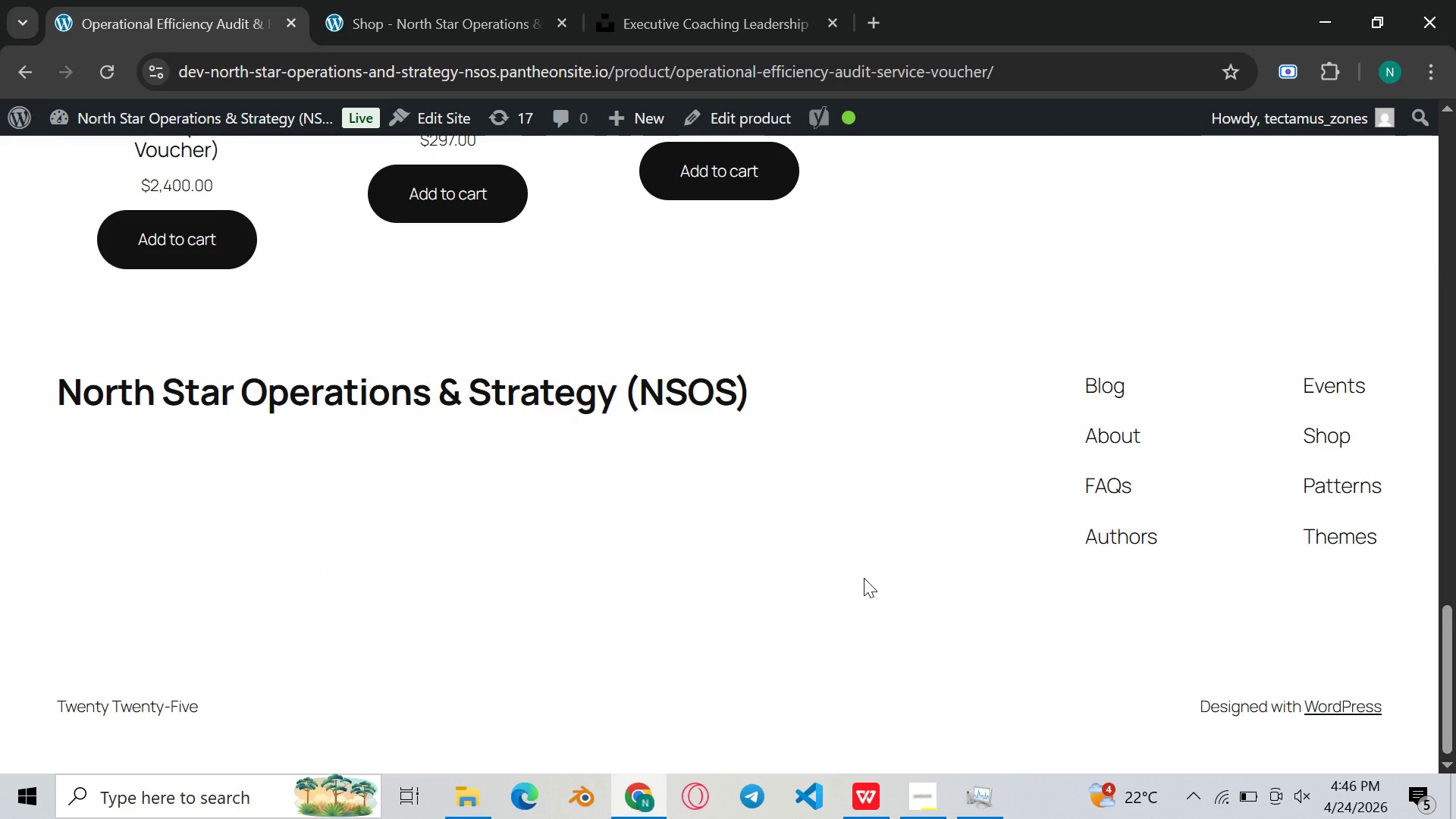 
scroll: coordinate [862, 326], scroll_direction: up, amount: 8.0
 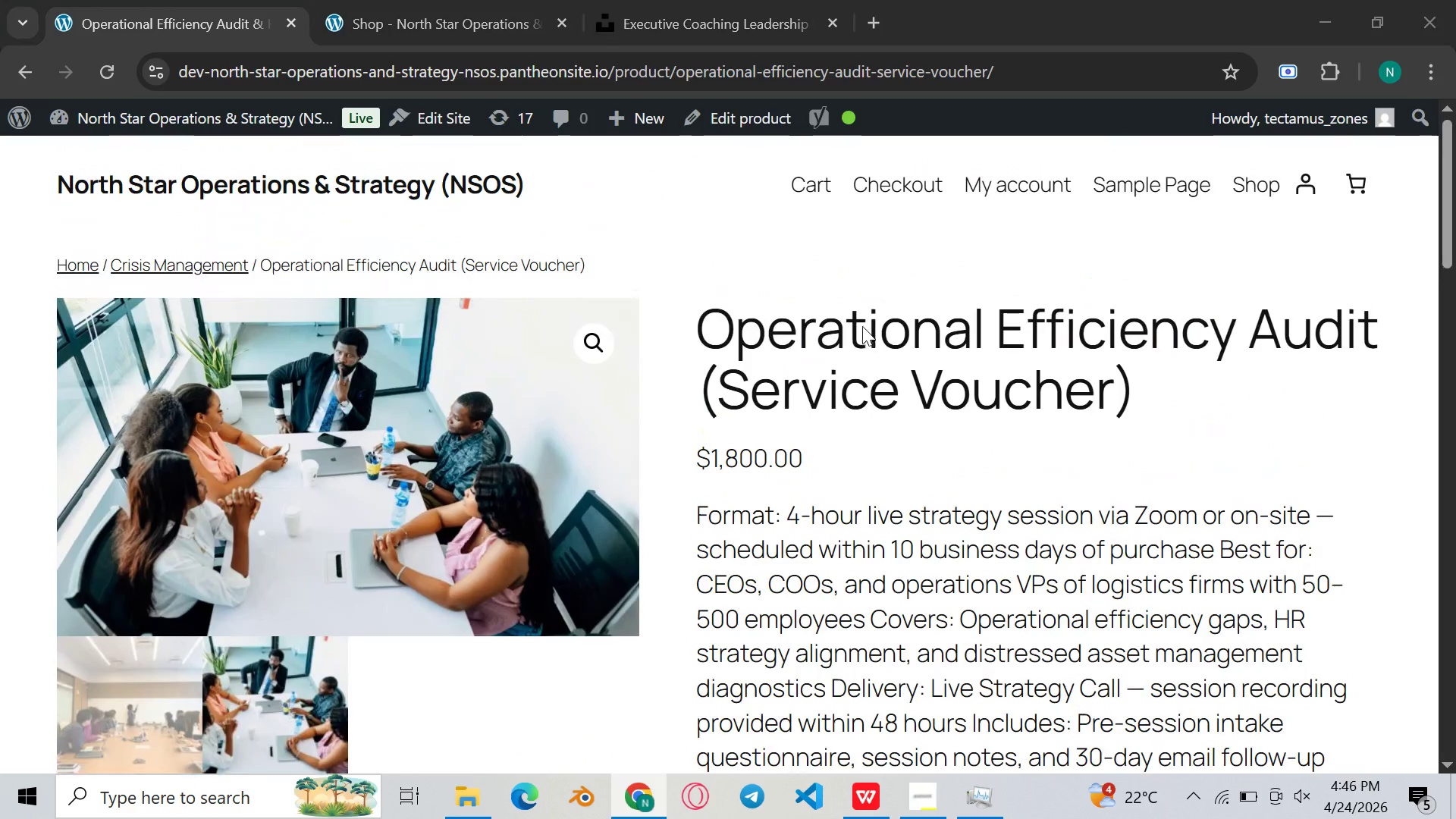 
scroll: coordinate [799, 313], scroll_direction: none, amount: 0.0
 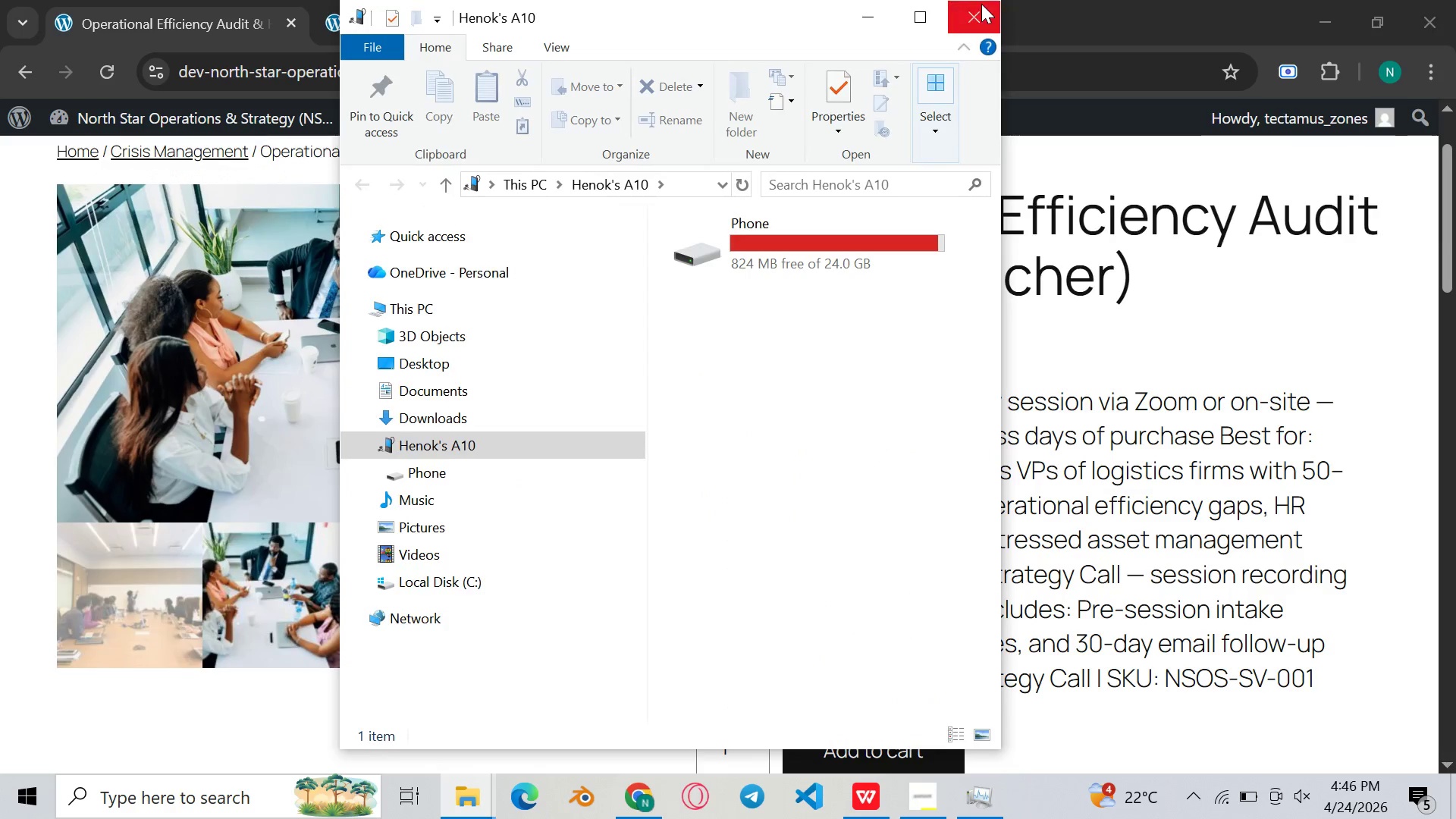 
left_click([980, 5])
 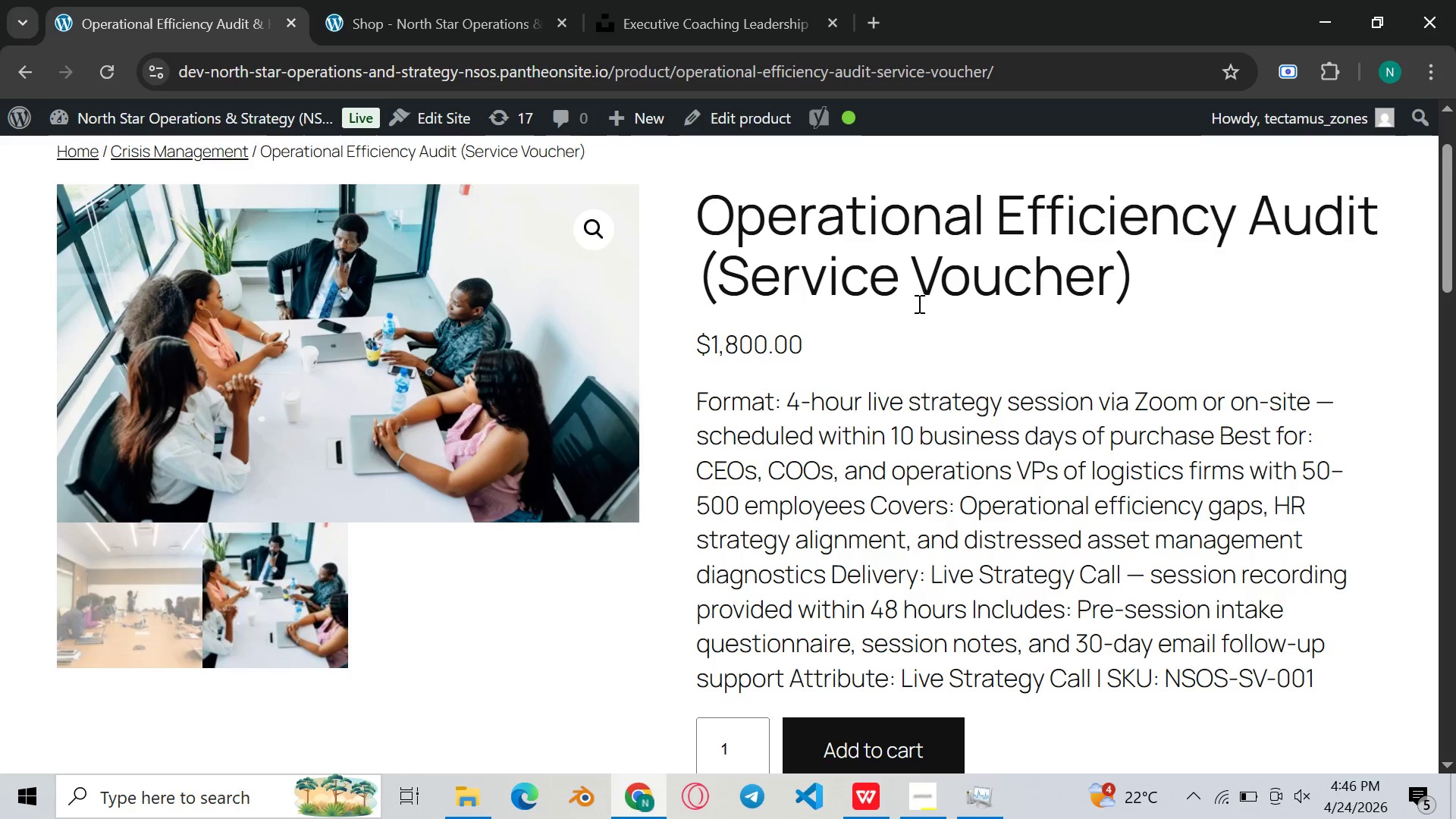 
wait(8.22)
 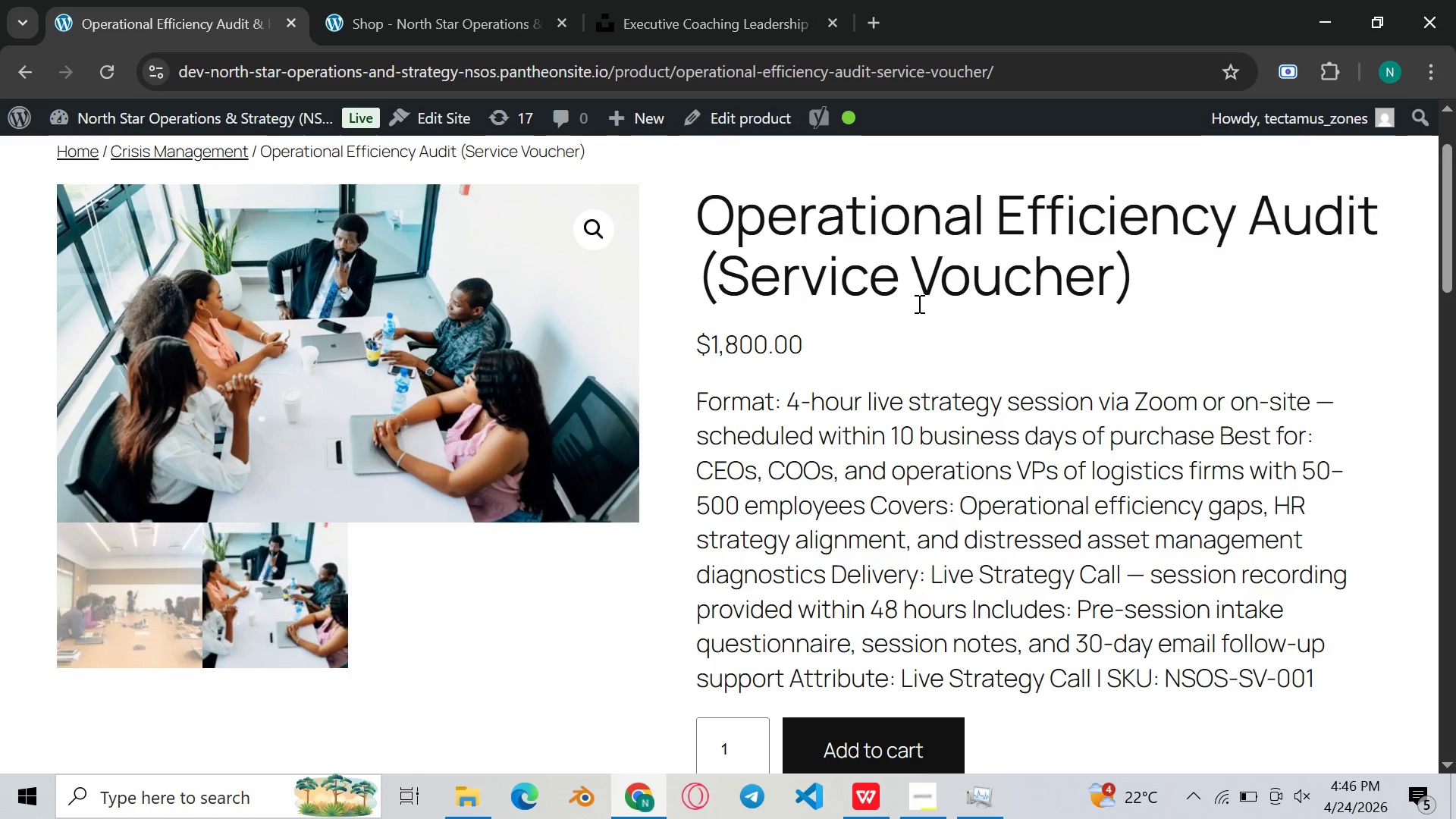 
scroll: coordinate [831, 524], scroll_direction: down, amount: 4.0
 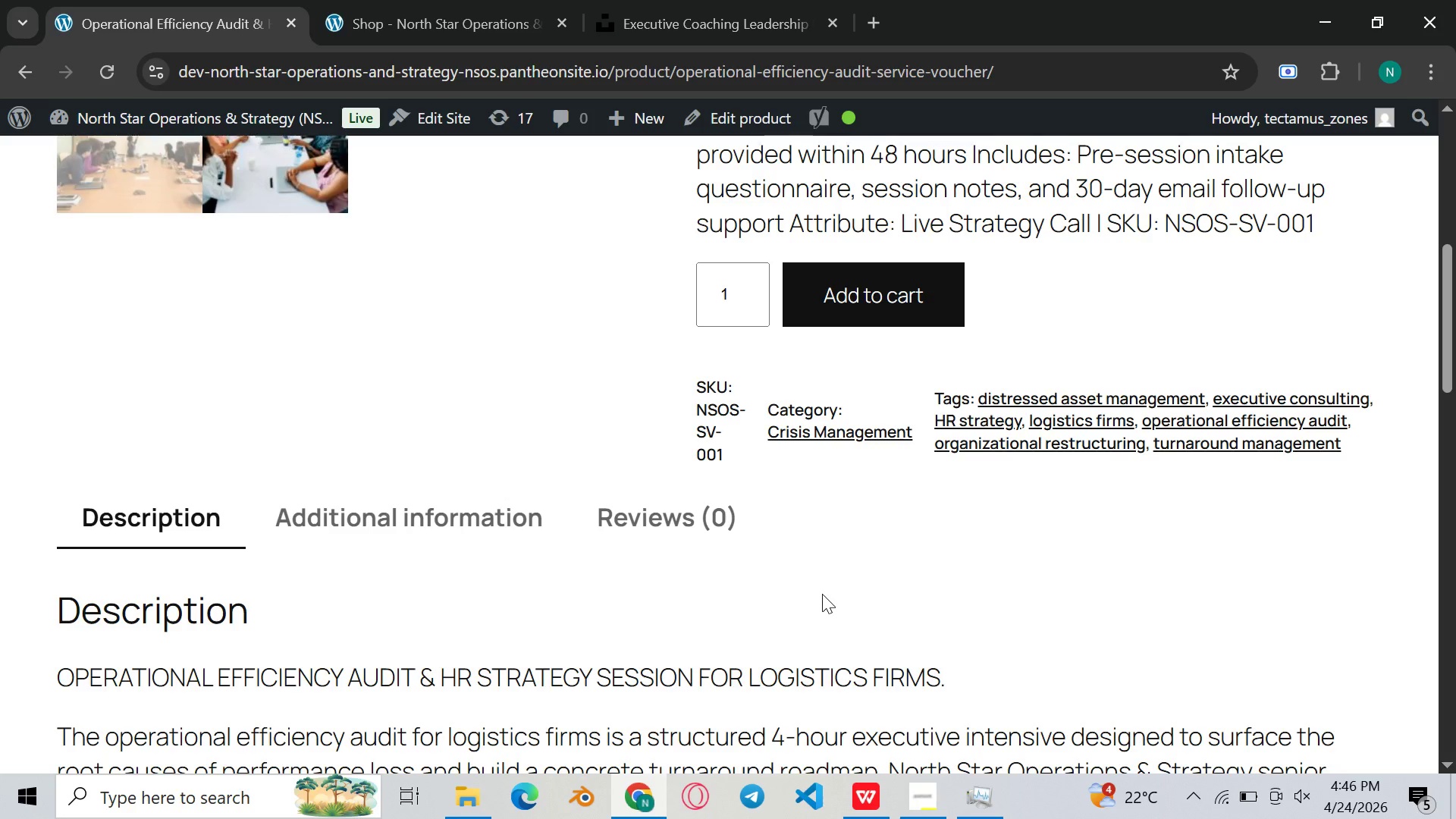 
scroll: coordinate [729, 701], scroll_direction: up, amount: 6.0
 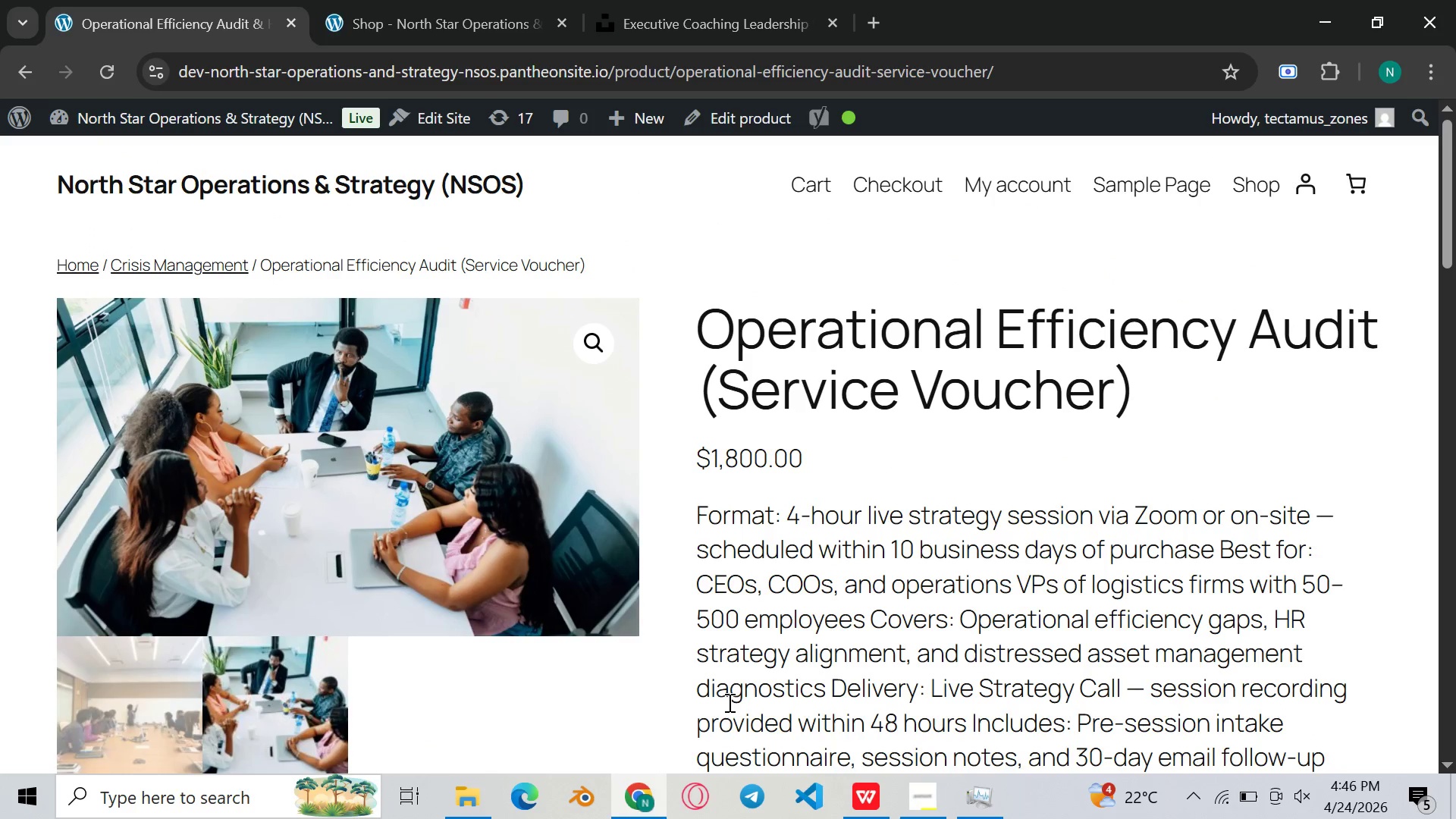 
scroll: coordinate [737, 677], scroll_direction: down, amount: 6.0
 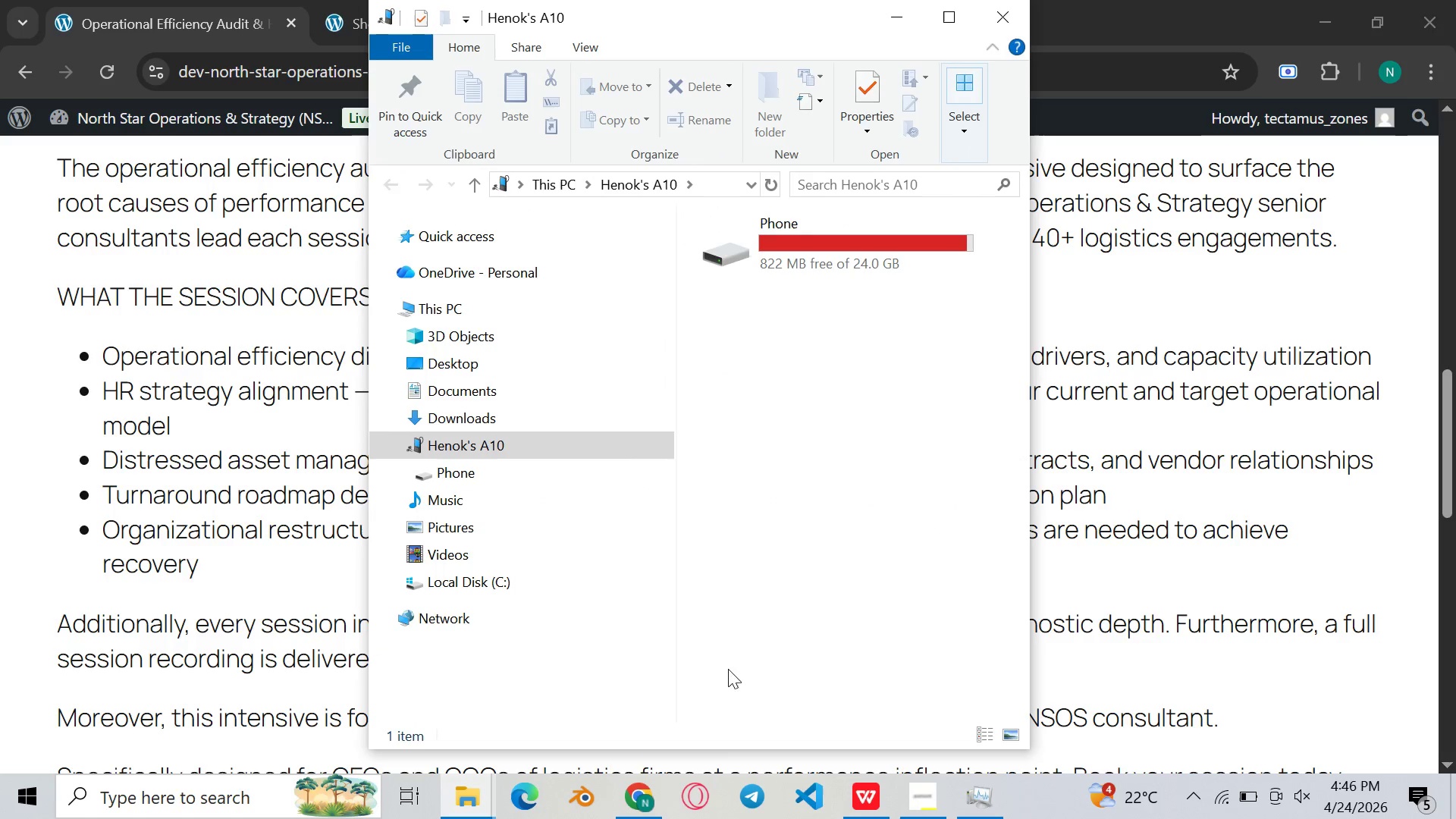 
left_click([1009, 15])
 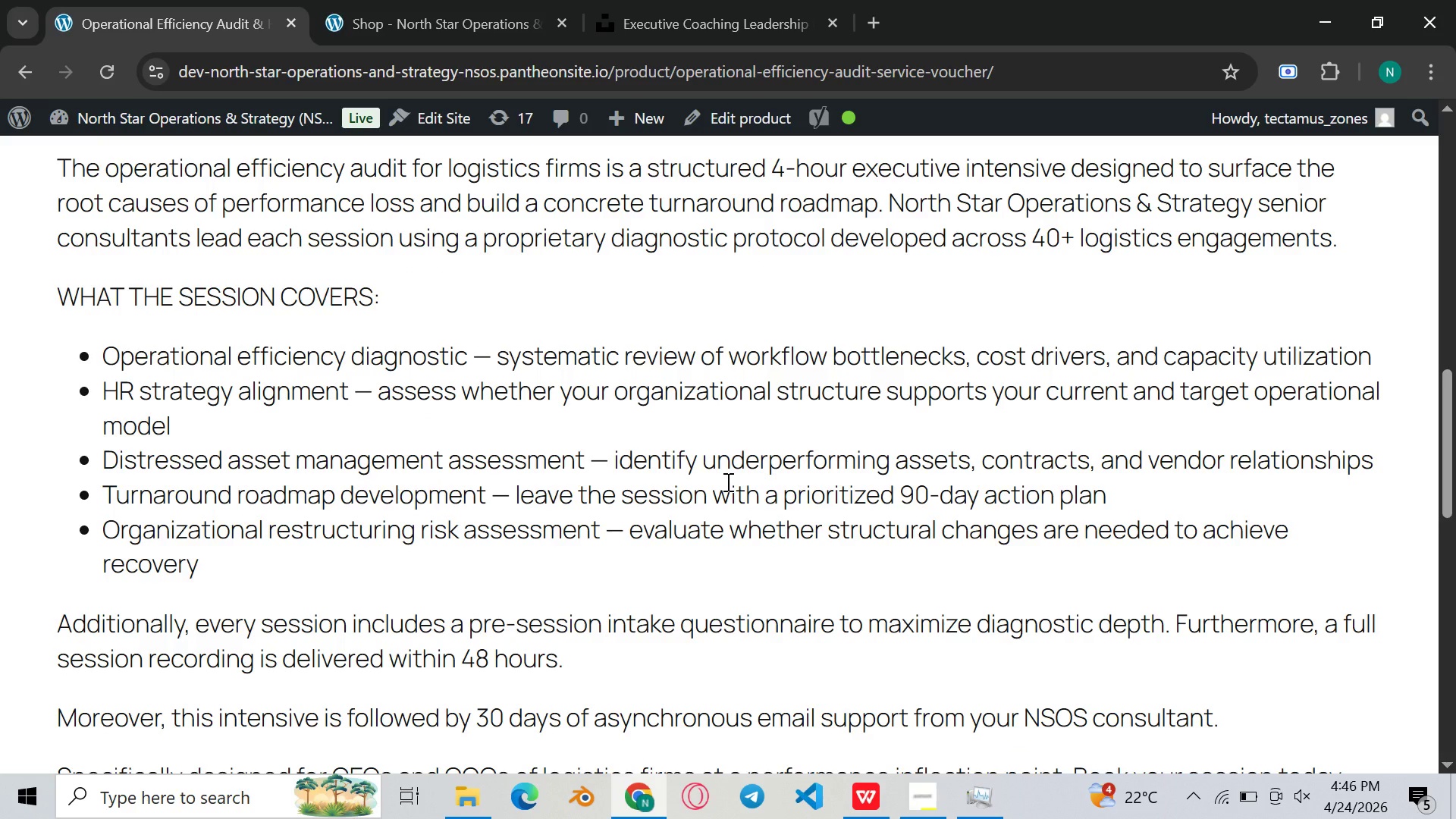 
wait(8.33)
 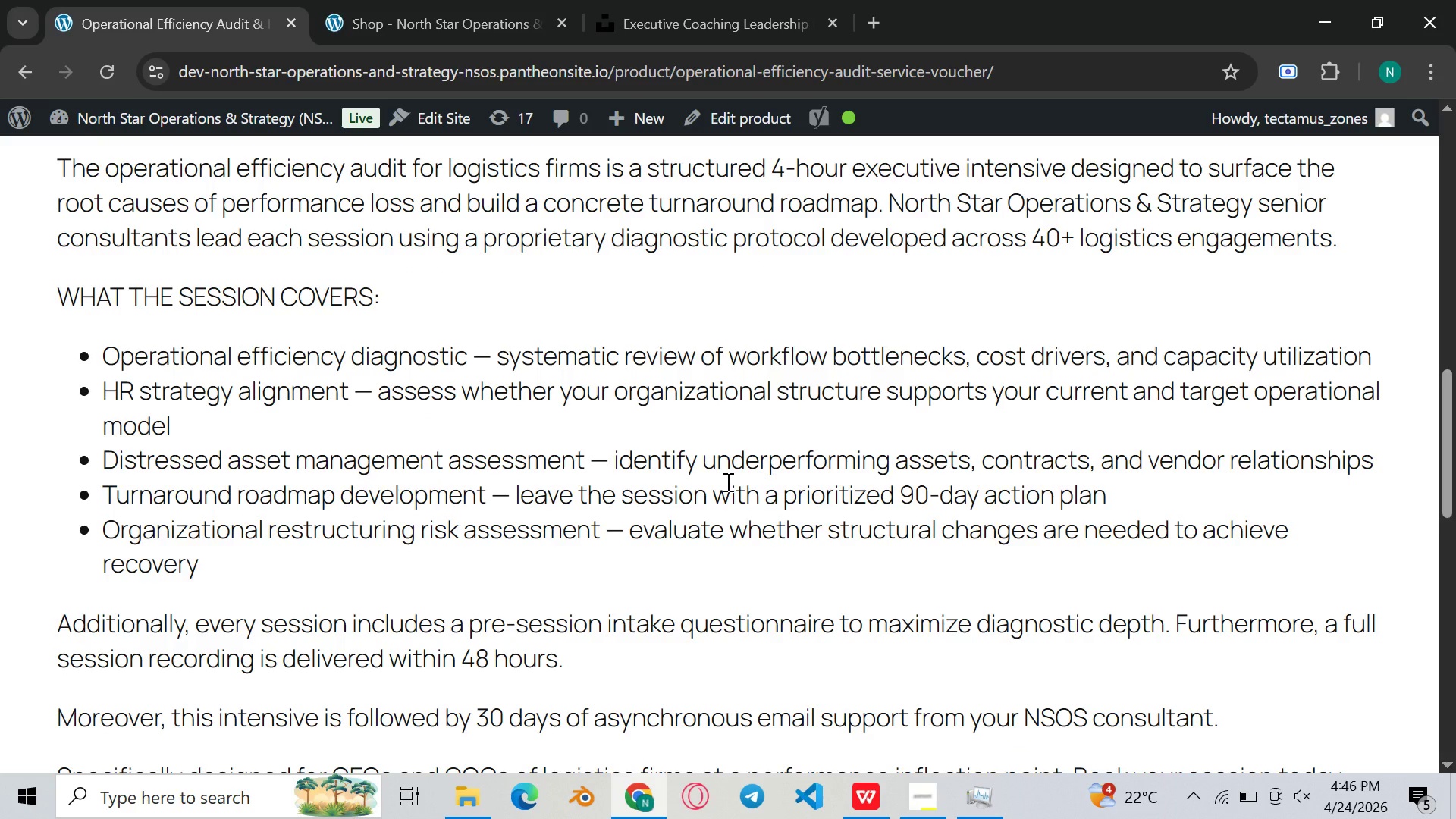 
scroll: coordinate [717, 497], scroll_direction: down, amount: 6.0
 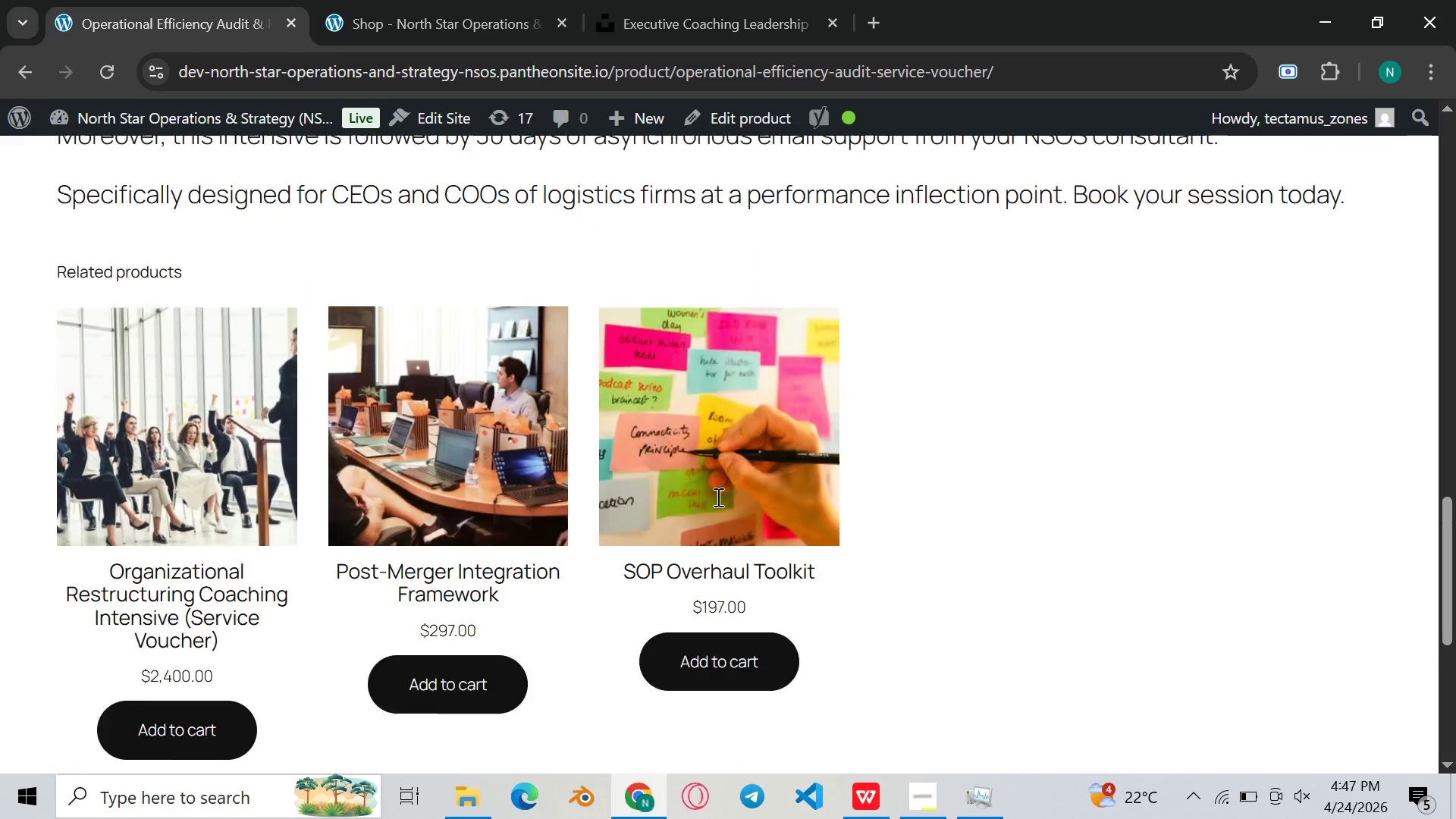 
scroll: coordinate [309, 343], scroll_direction: up, amount: 18.0
 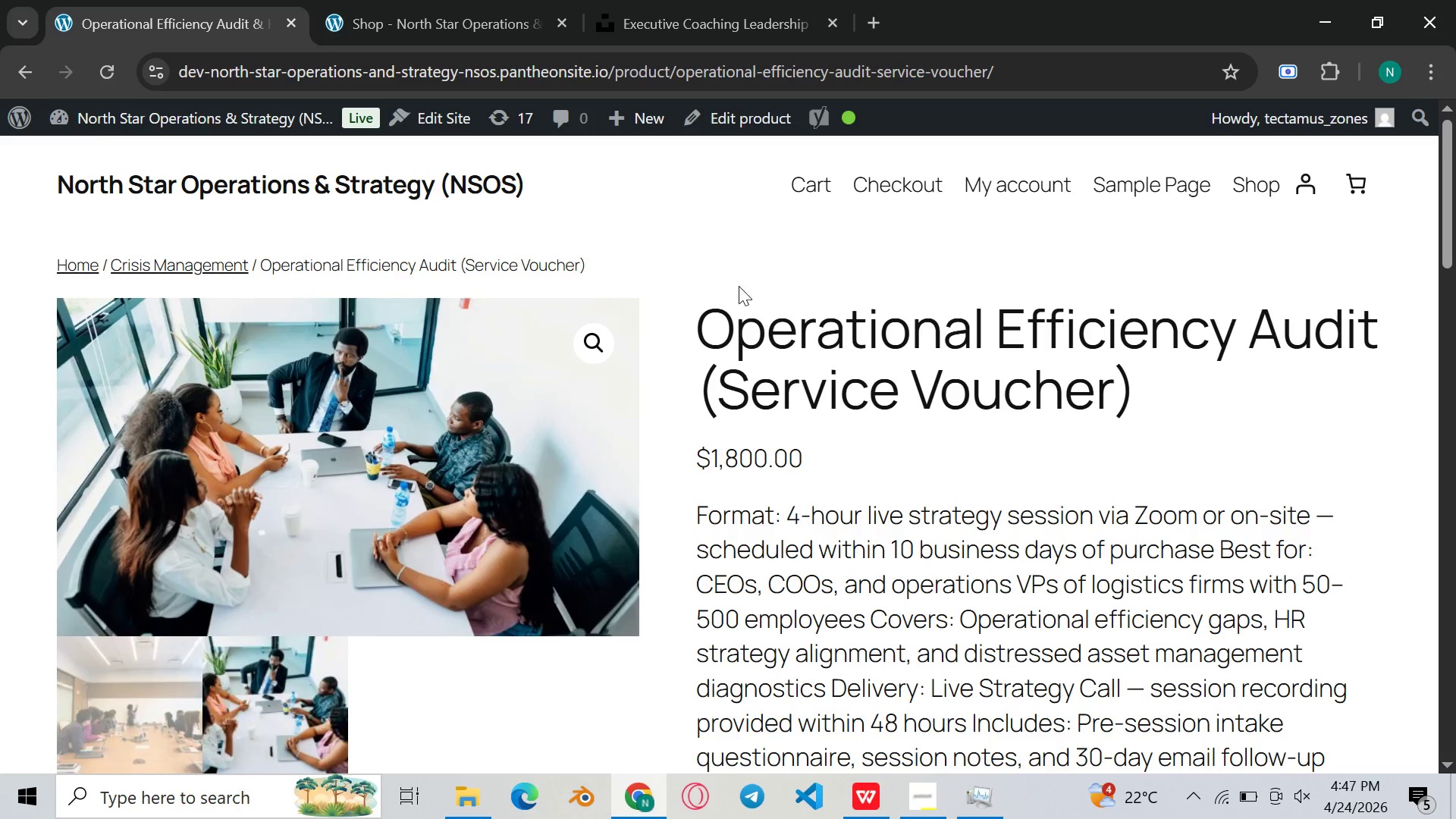 
scroll: coordinate [744, 334], scroll_direction: down, amount: 8.0